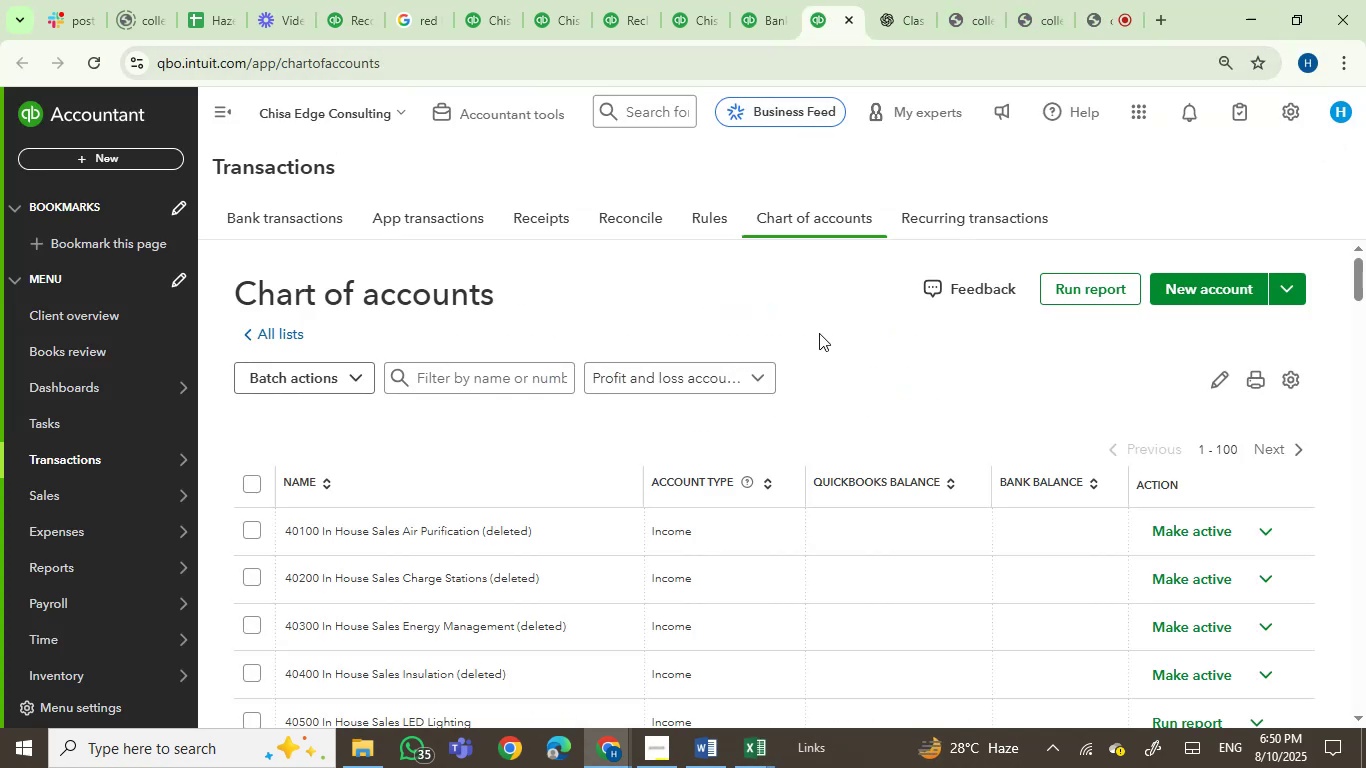 
scroll: coordinate [819, 332], scroll_direction: none, amount: 0.0
 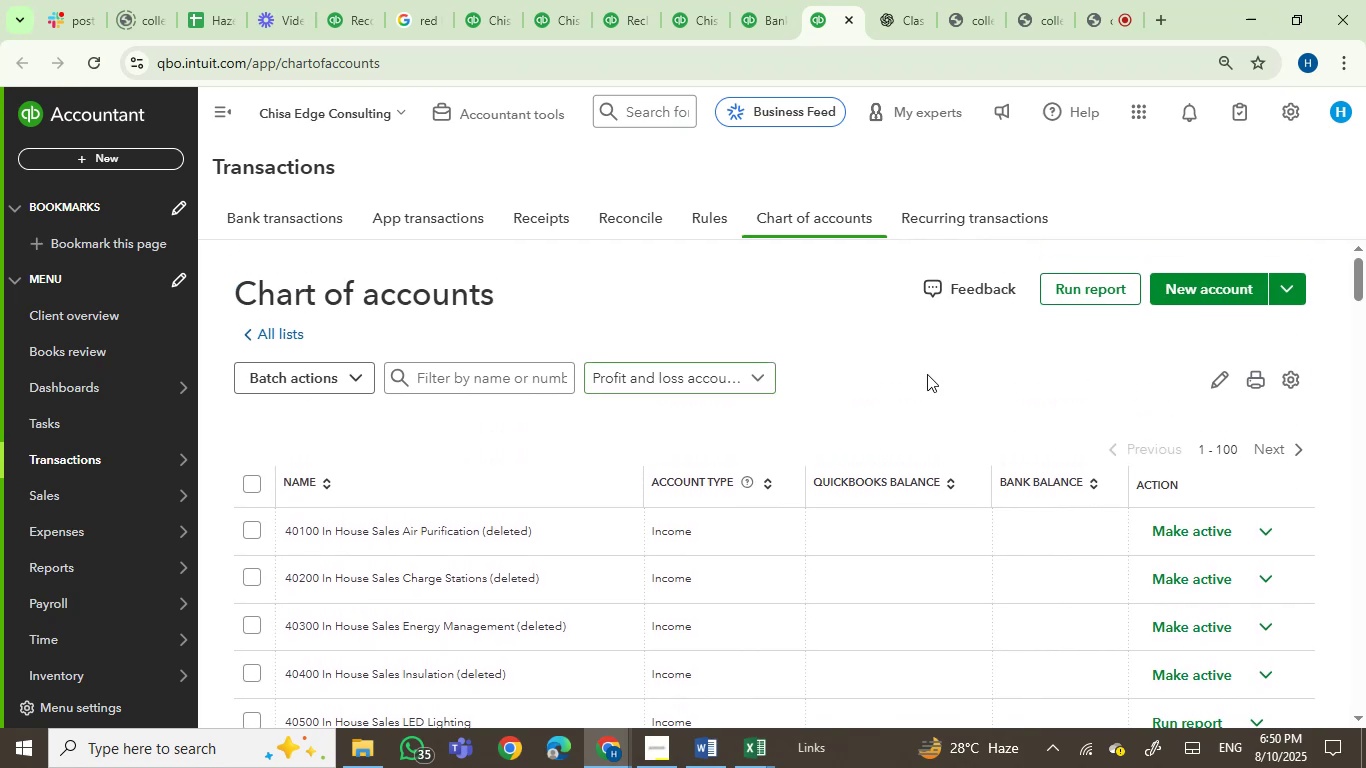 
left_click([1287, 378])
 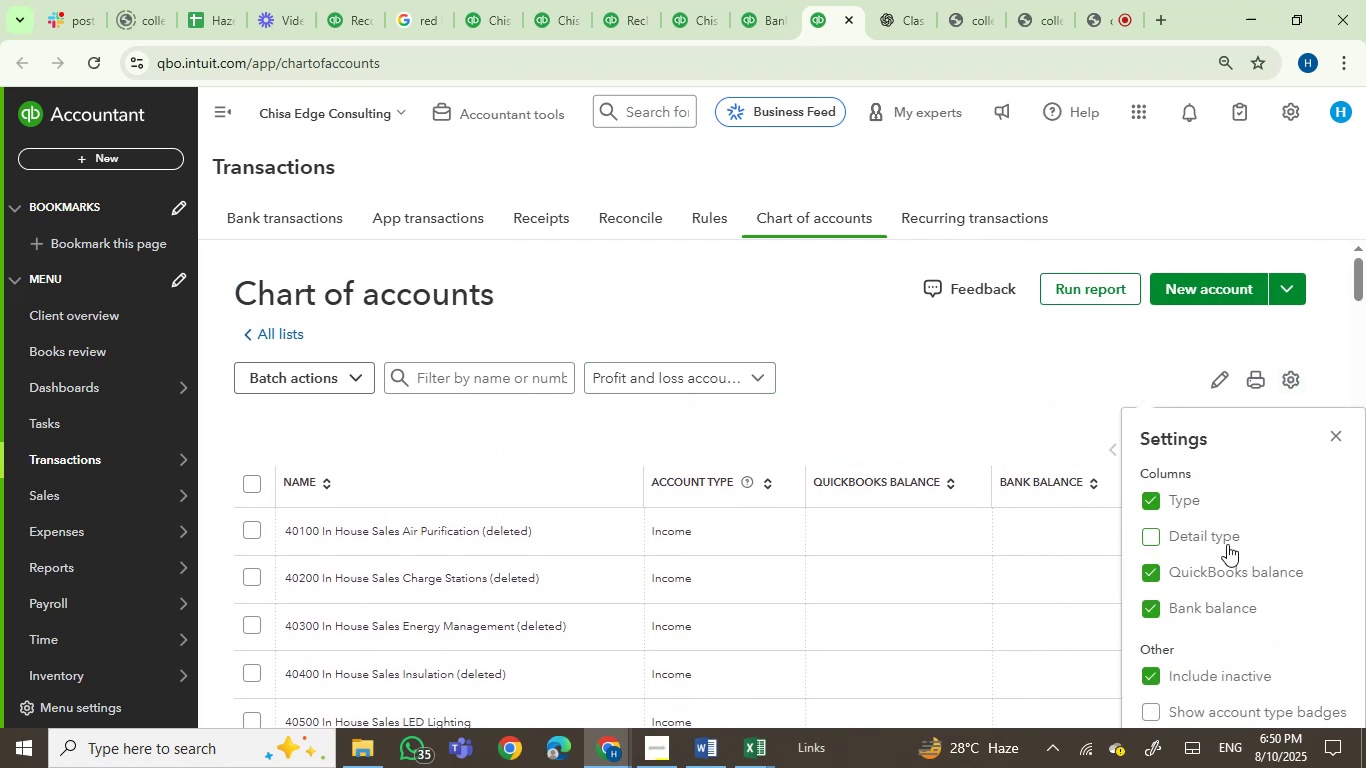 
left_click([1223, 540])
 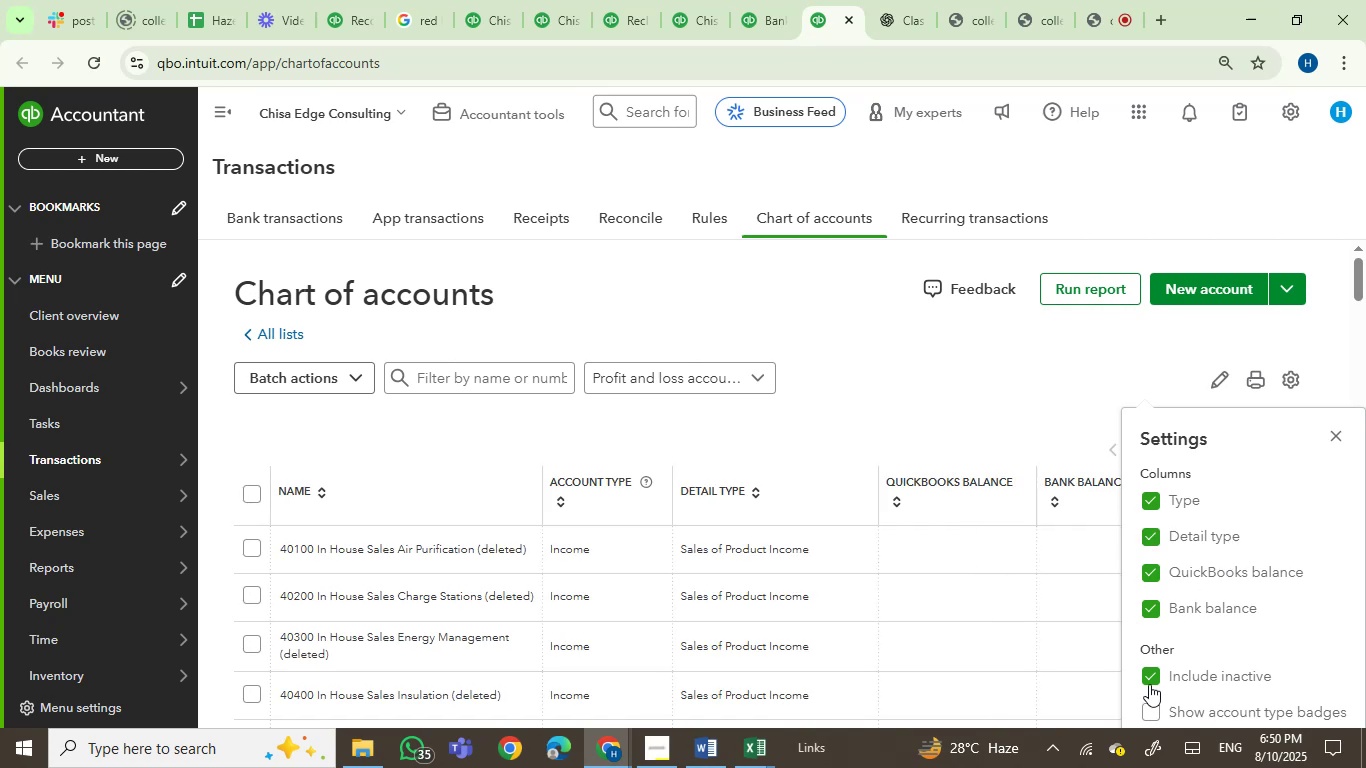 
left_click([1149, 681])
 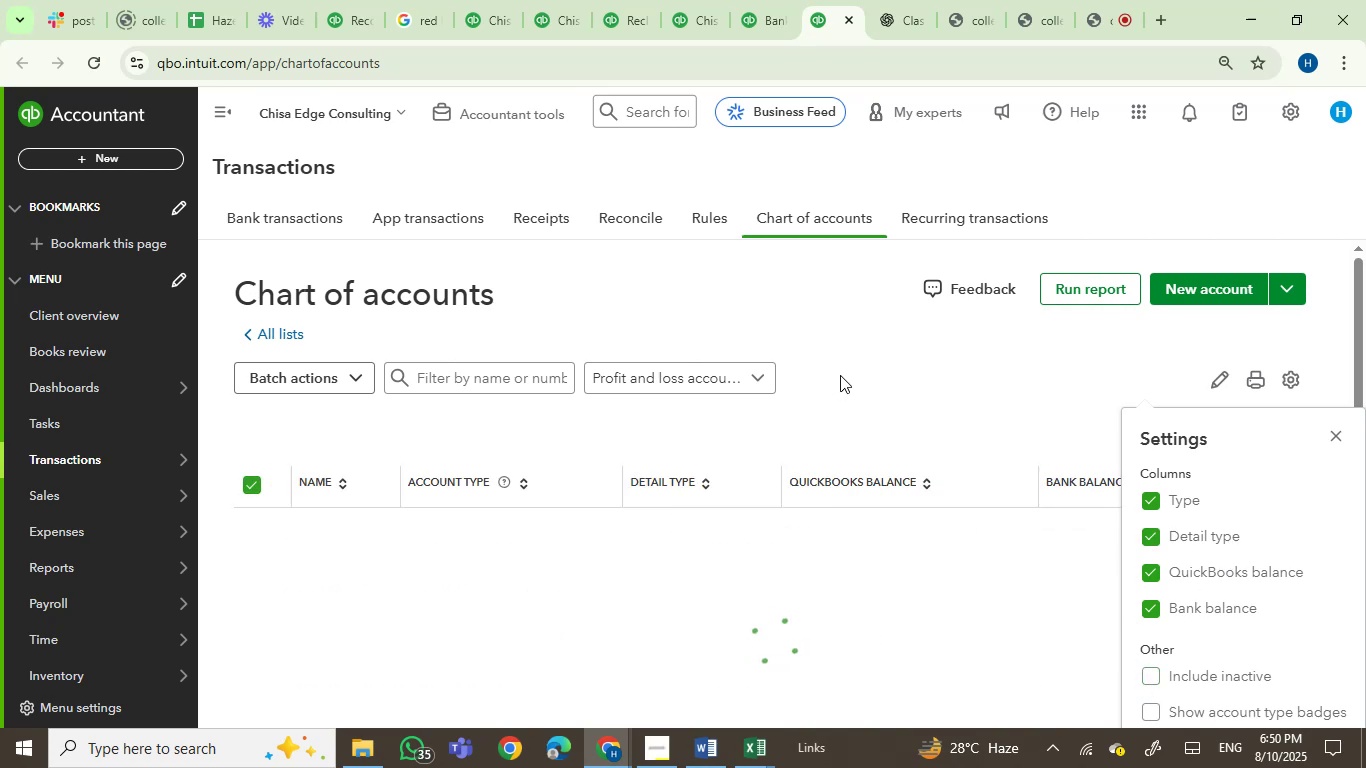 
left_click([1153, 675])
 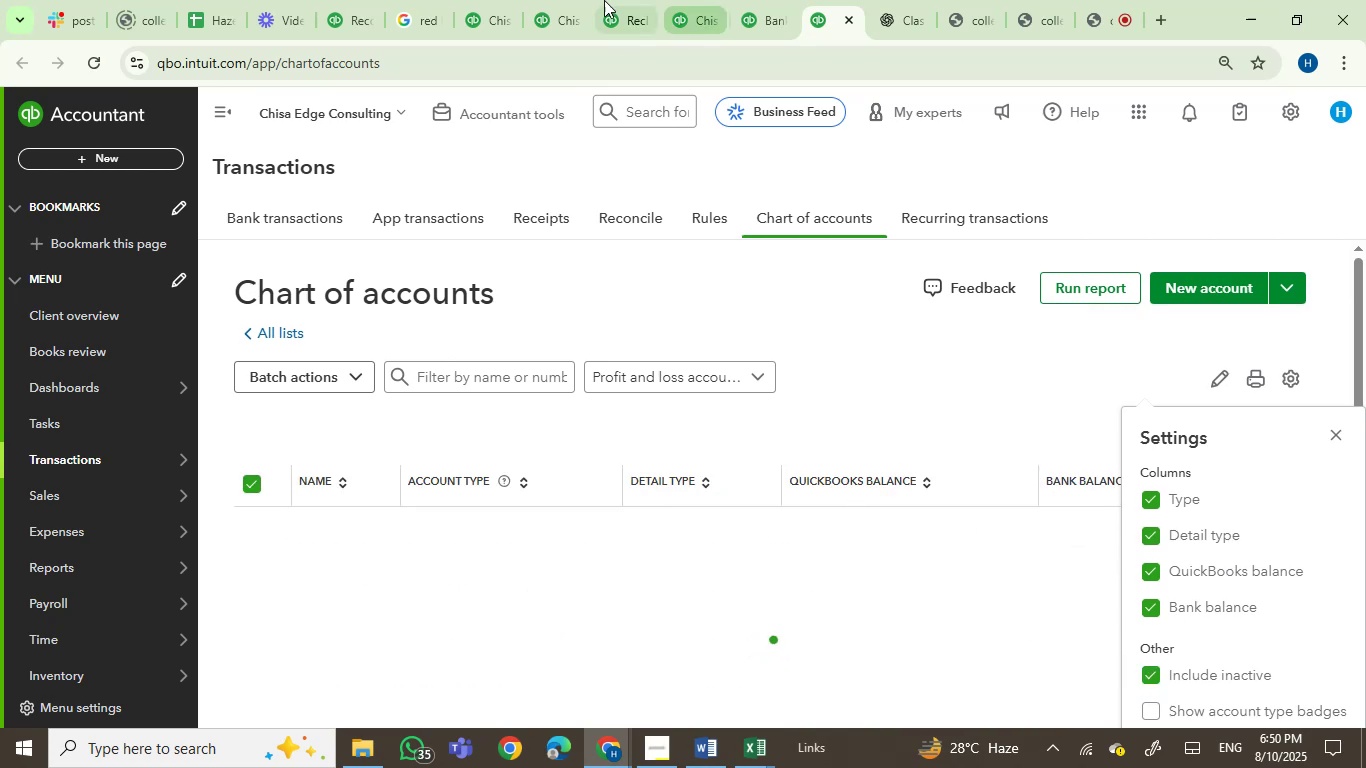 
left_click([572, 1])
 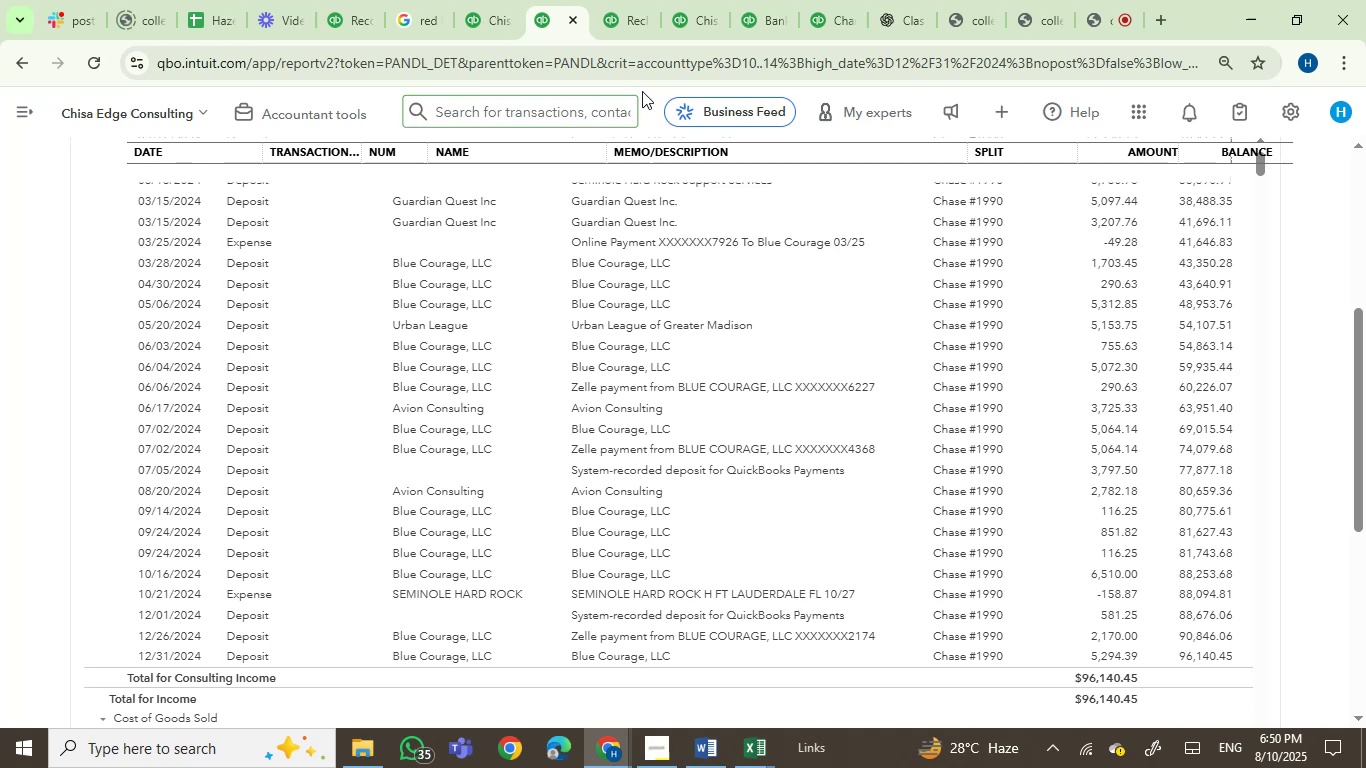 
left_click([620, 0])
 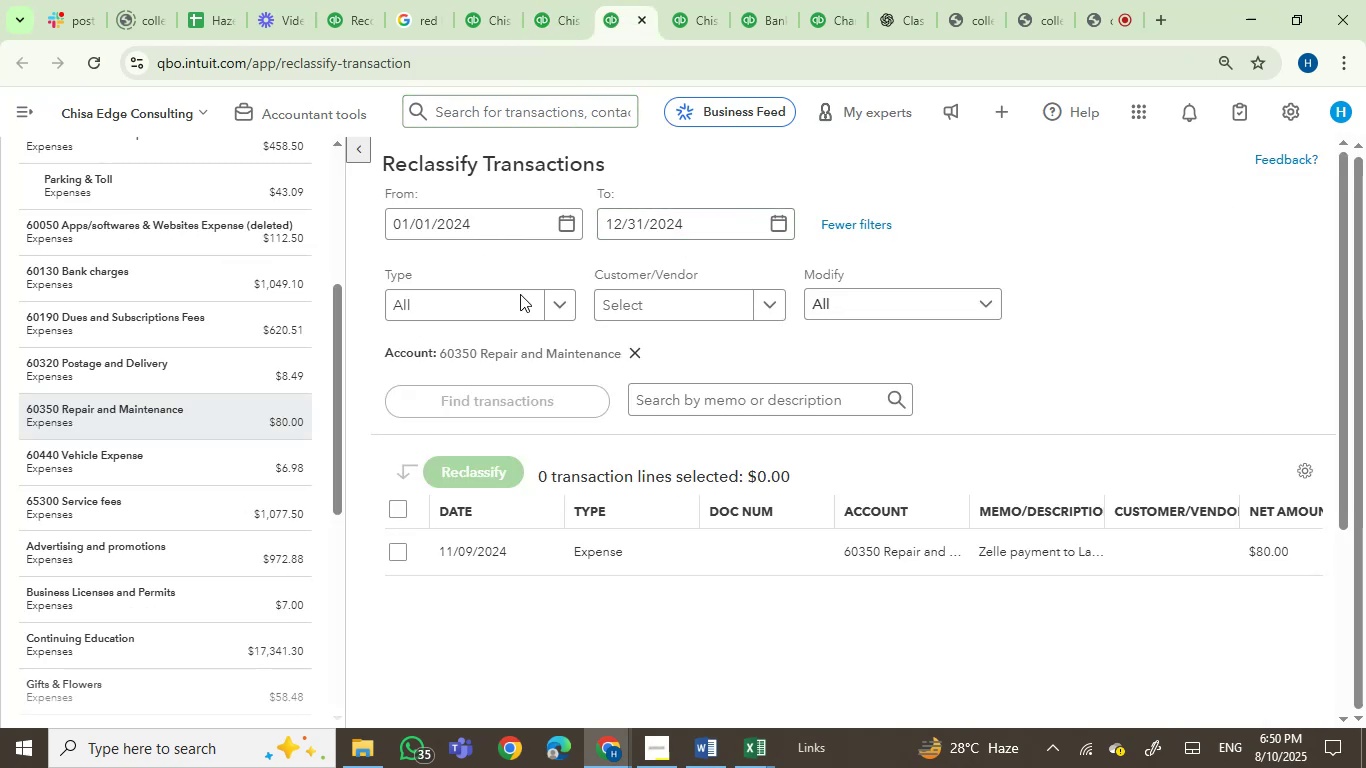 
scroll: coordinate [244, 306], scroll_direction: down, amount: 1.0
 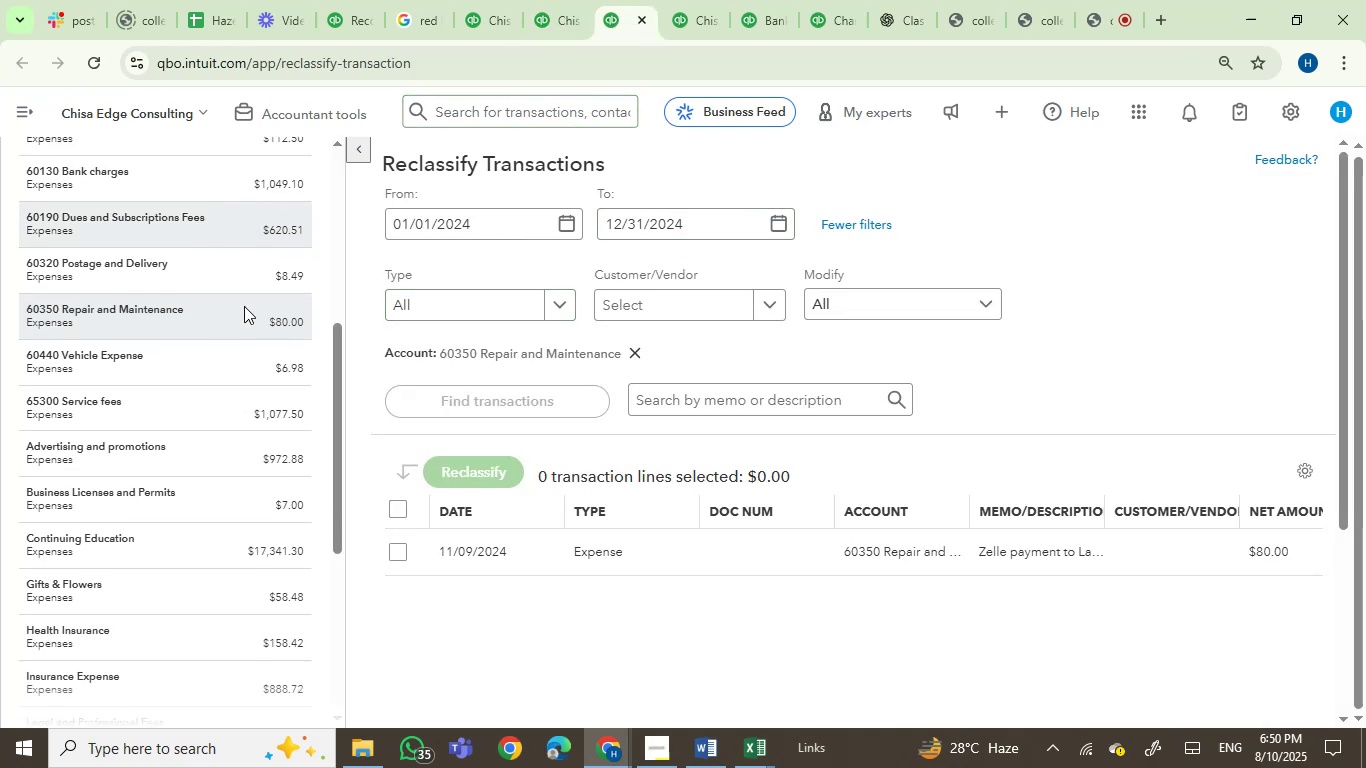 
scroll: coordinate [244, 306], scroll_direction: up, amount: 5.0
 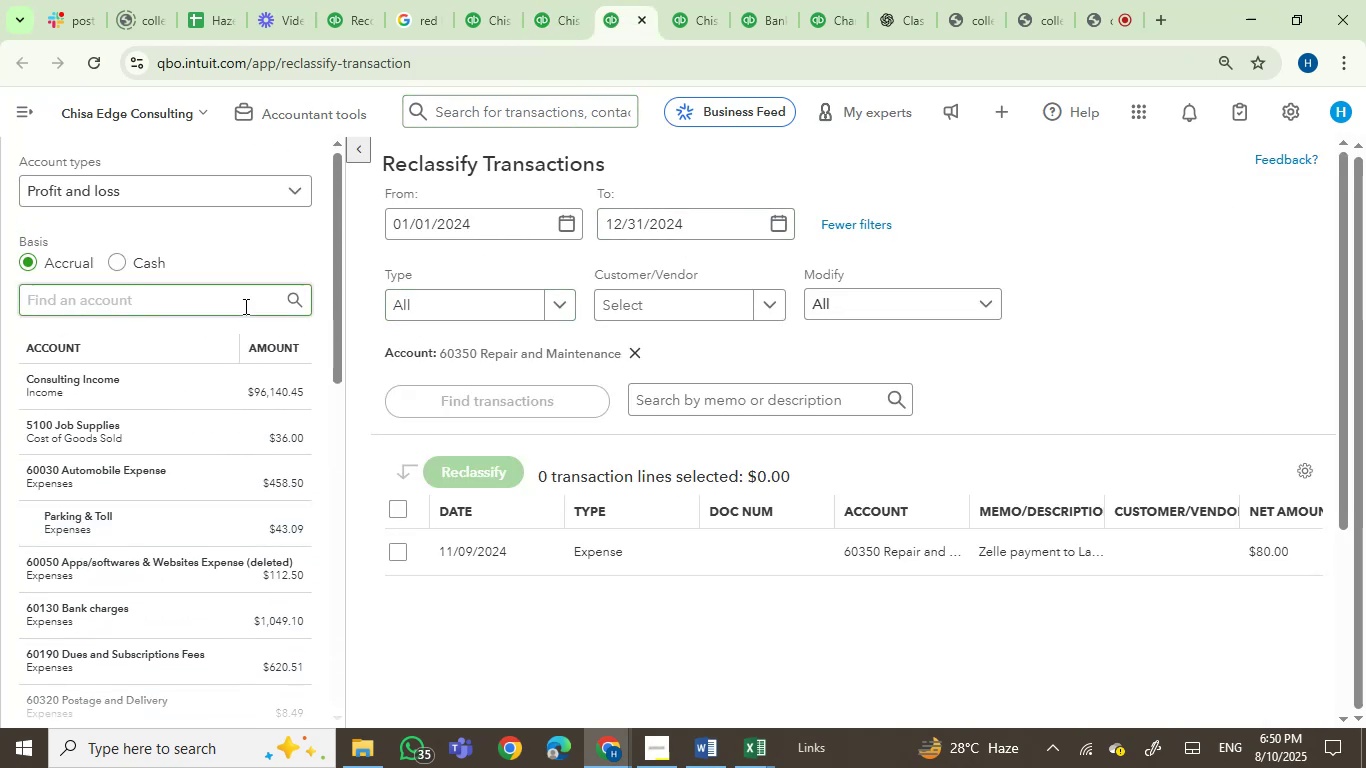 
scroll: coordinate [244, 306], scroll_direction: down, amount: 1.0
 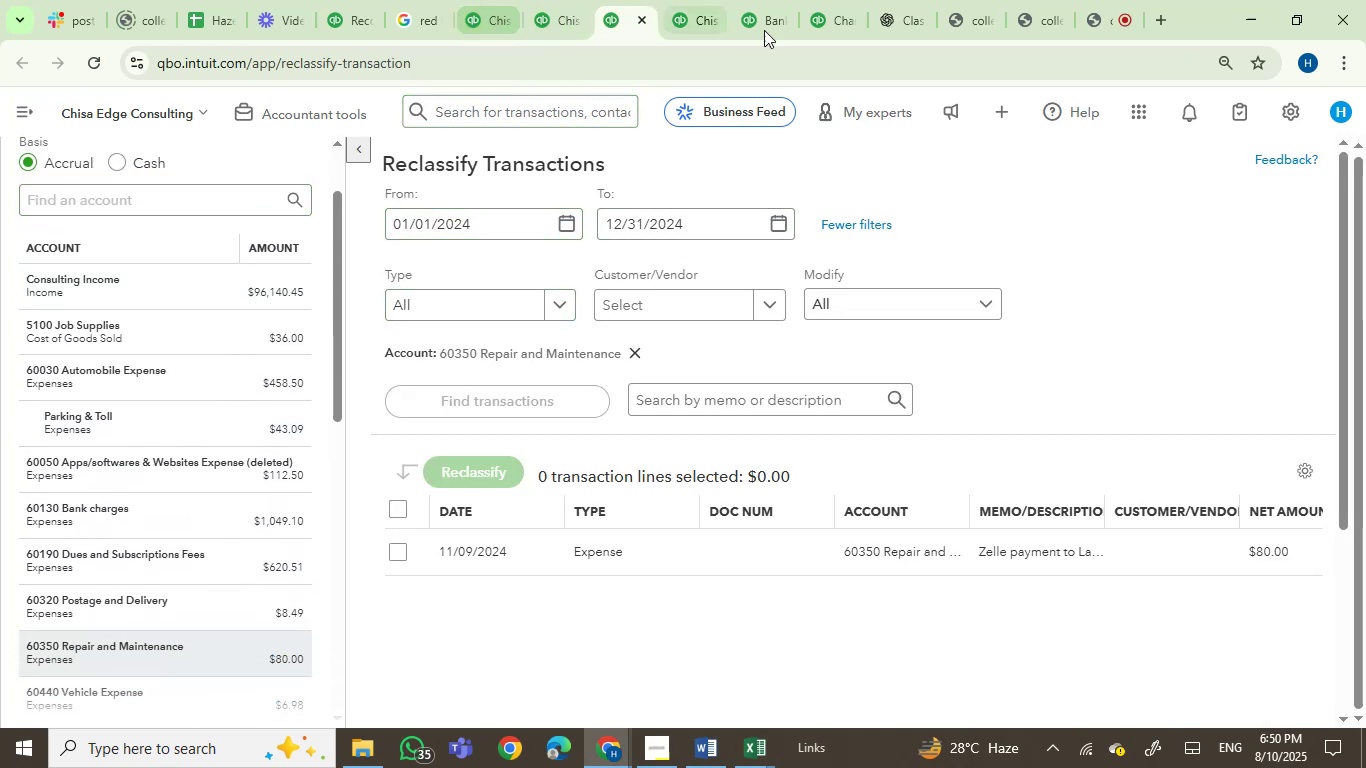 
left_click([817, 22])
 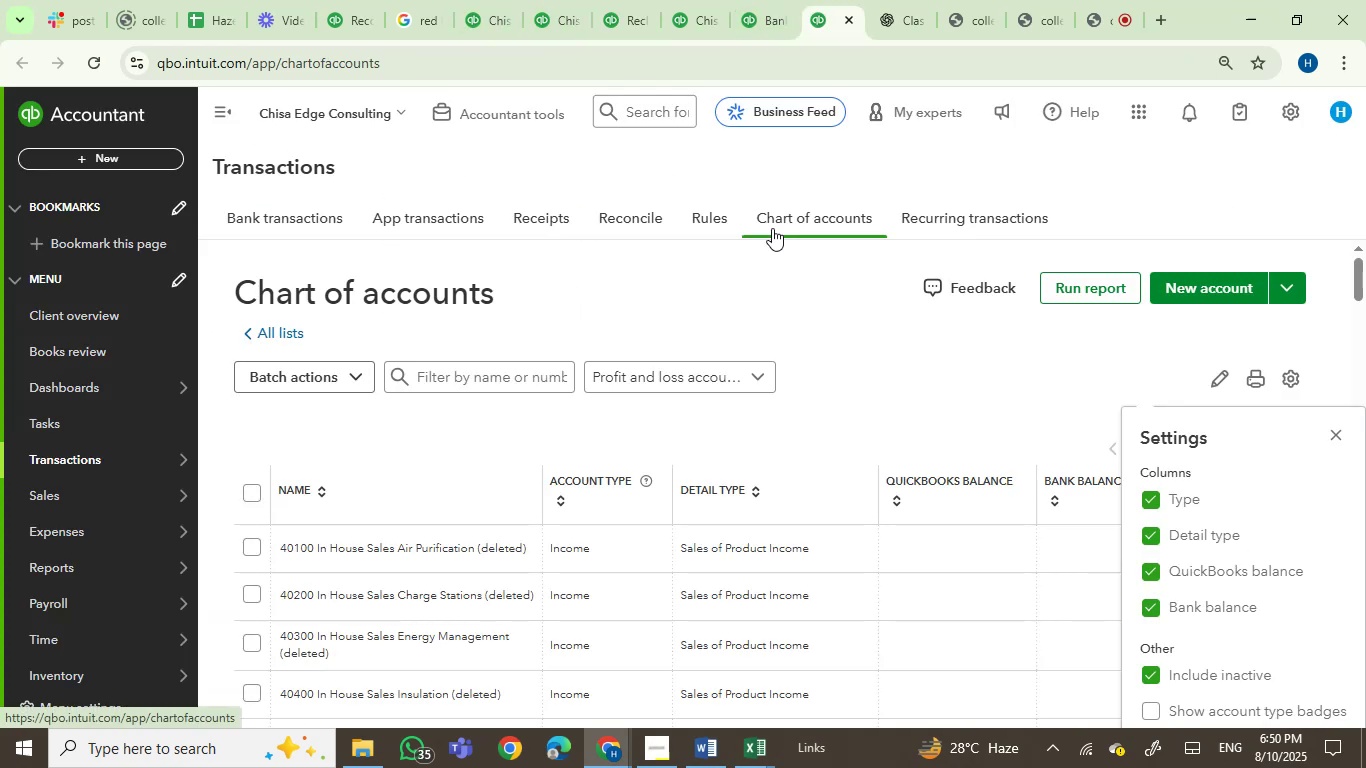 
scroll: coordinate [786, 304], scroll_direction: down, amount: 1.0
 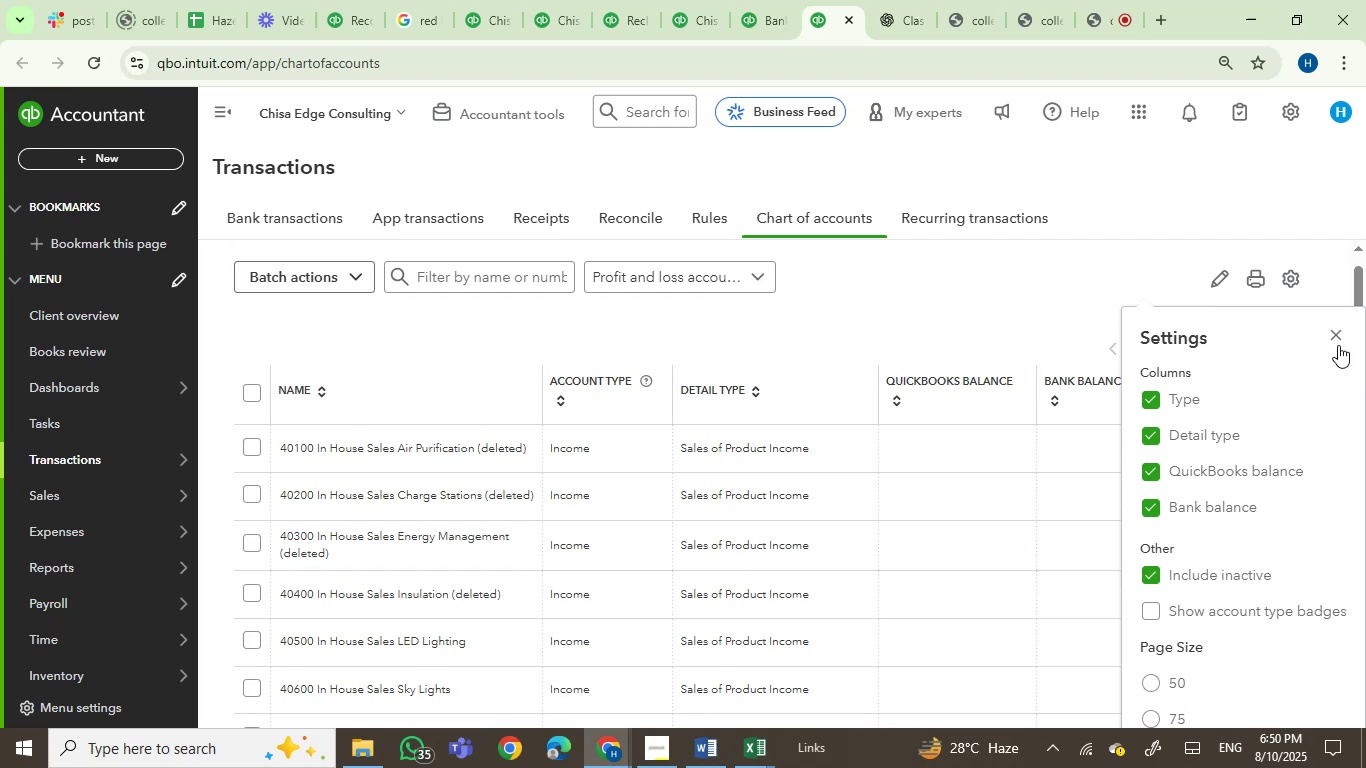 
left_click([1338, 337])
 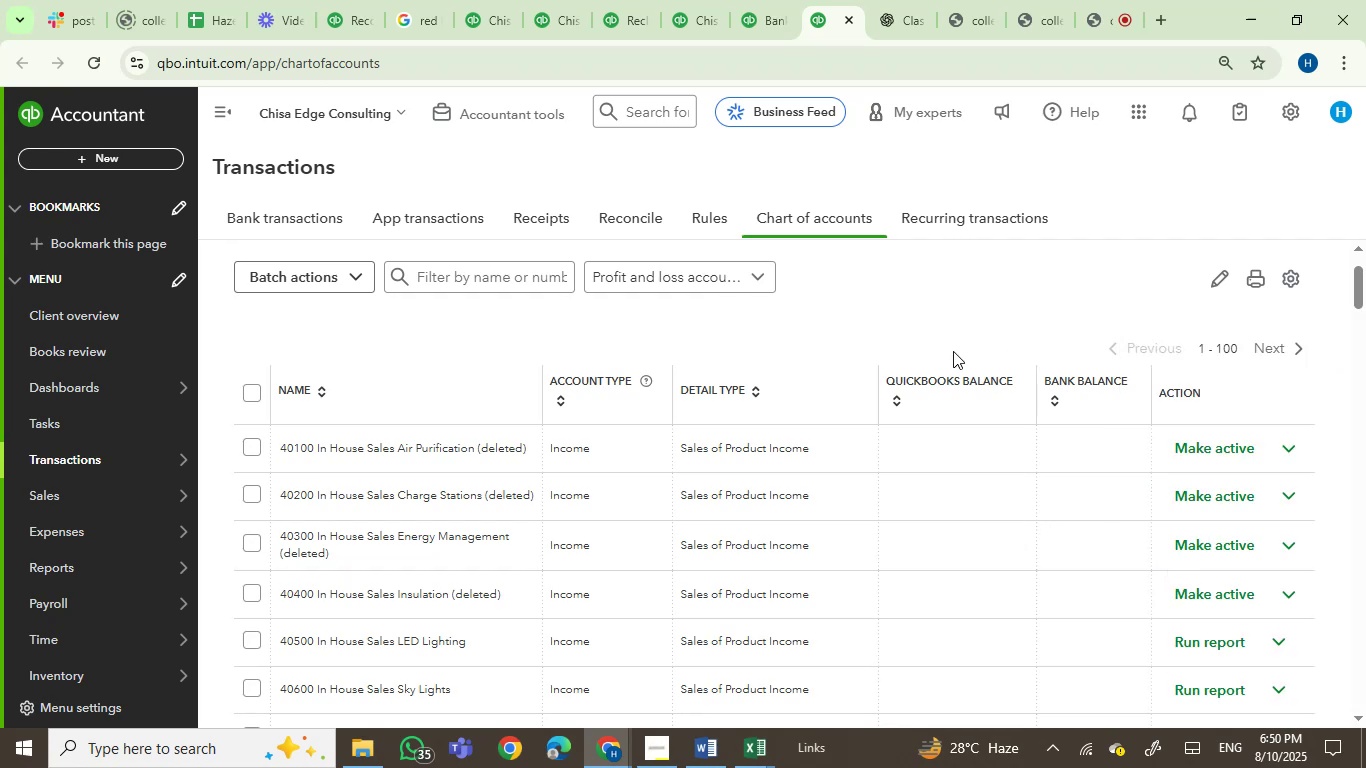 
scroll: coordinate [953, 351], scroll_direction: down, amount: 1.0
 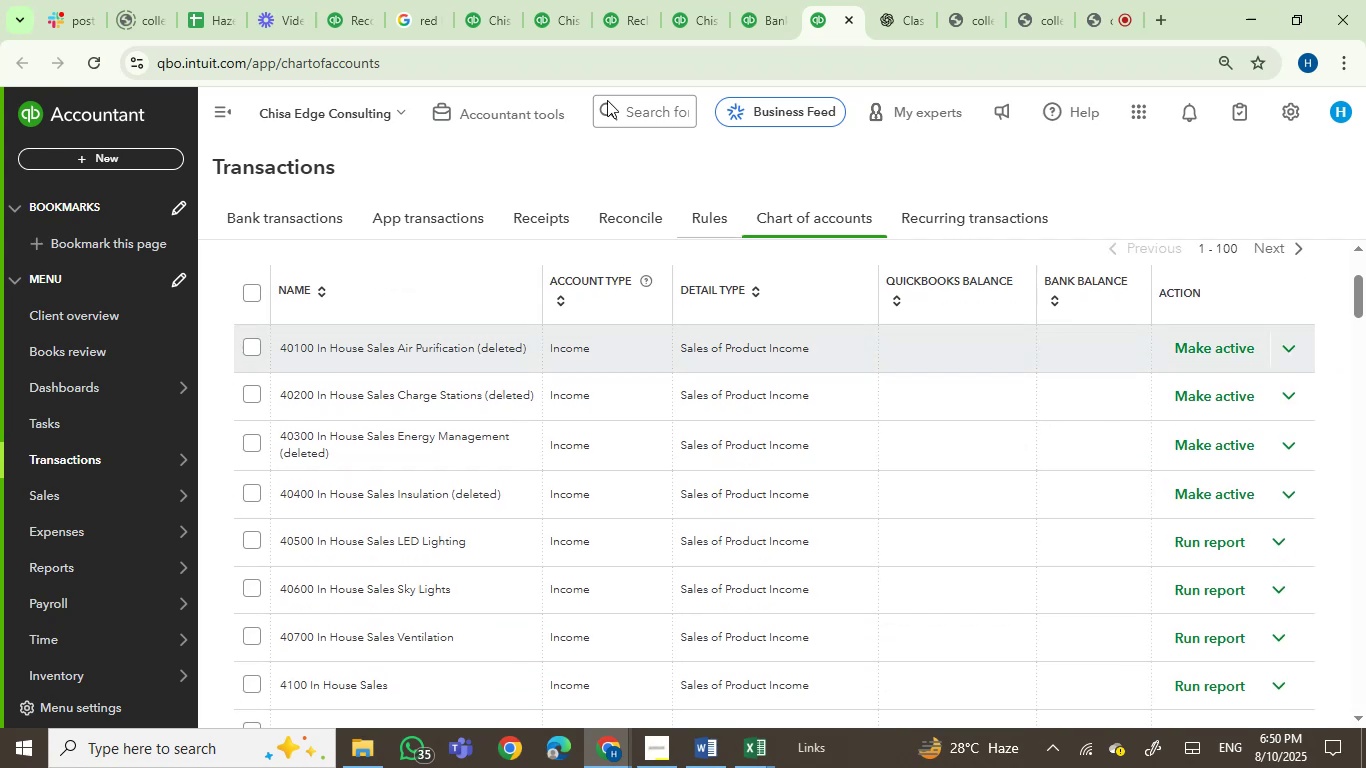 
left_click([742, 5])
 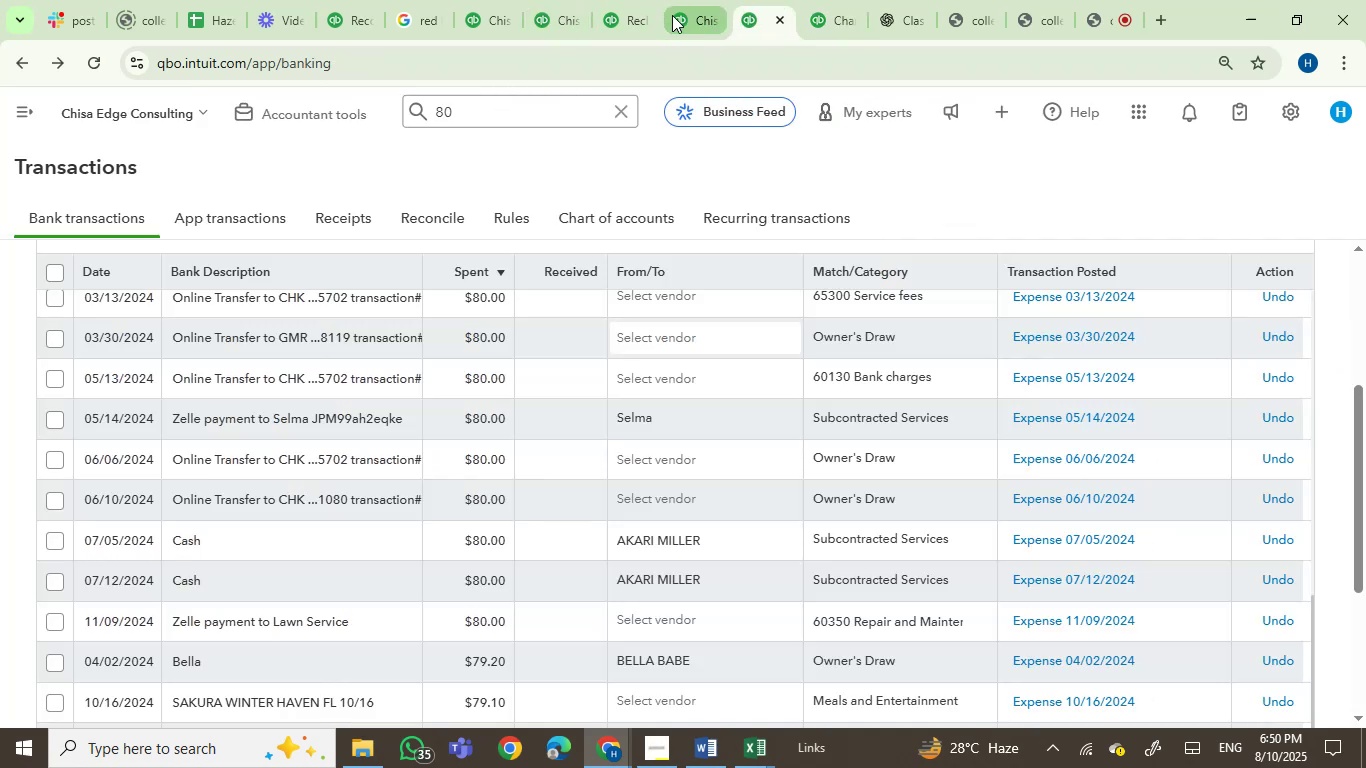 
left_click([675, 12])
 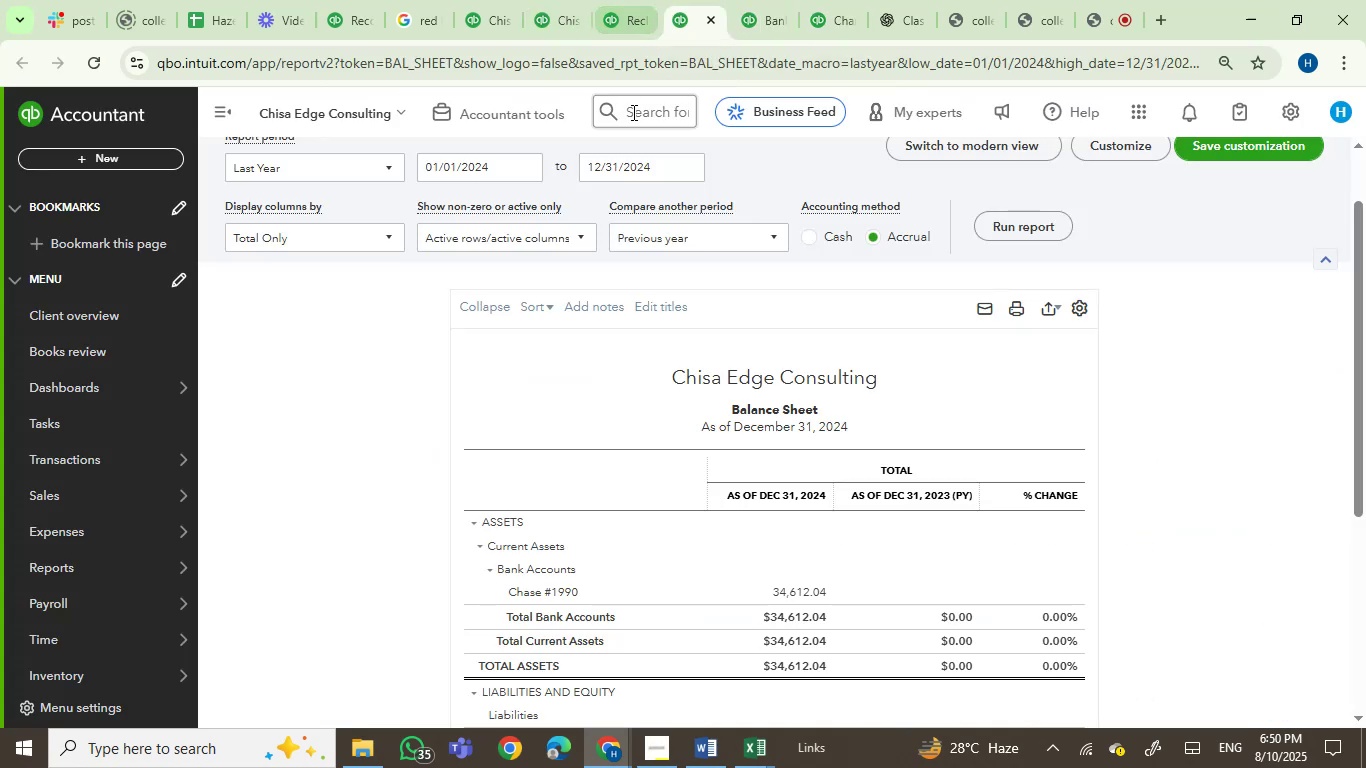 
scroll: coordinate [1110, 352], scroll_direction: down, amount: 3.0
 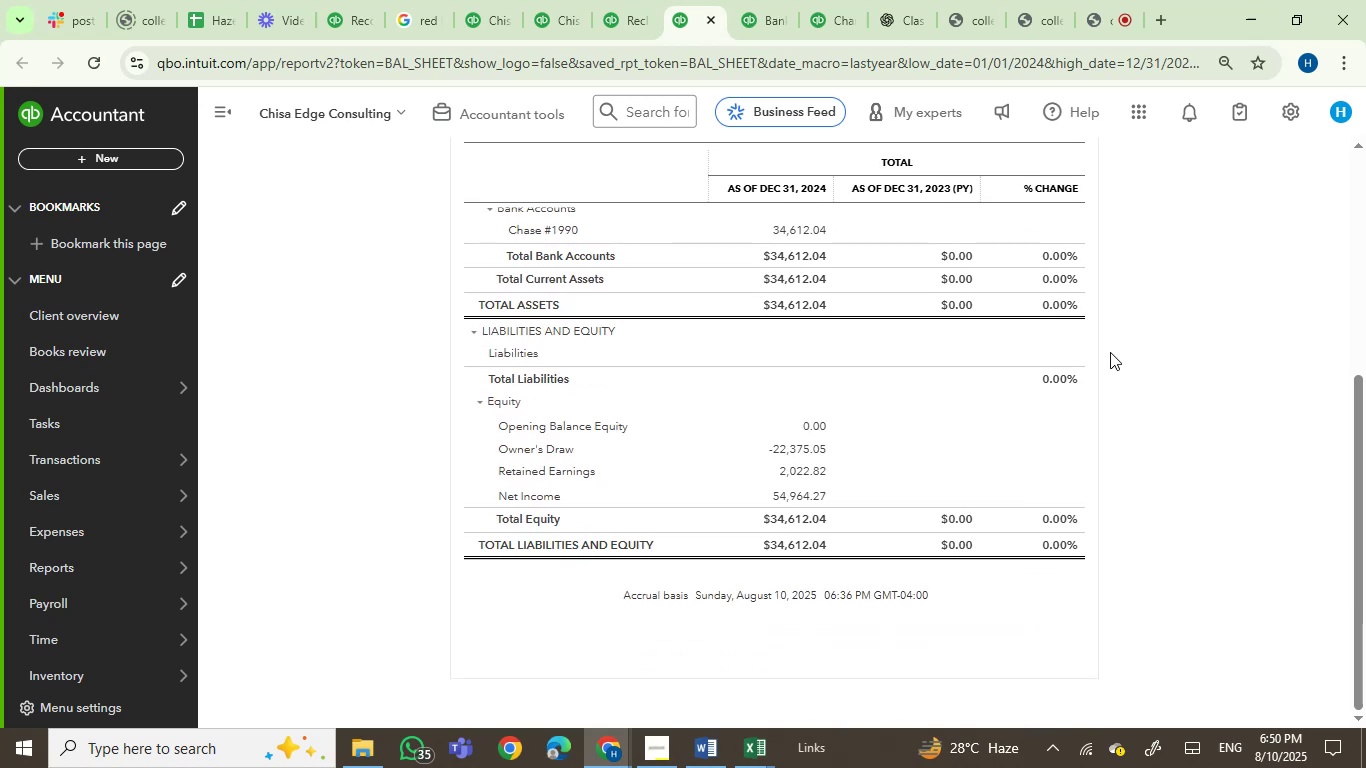 
scroll: coordinate [1110, 352], scroll_direction: up, amount: 4.0
 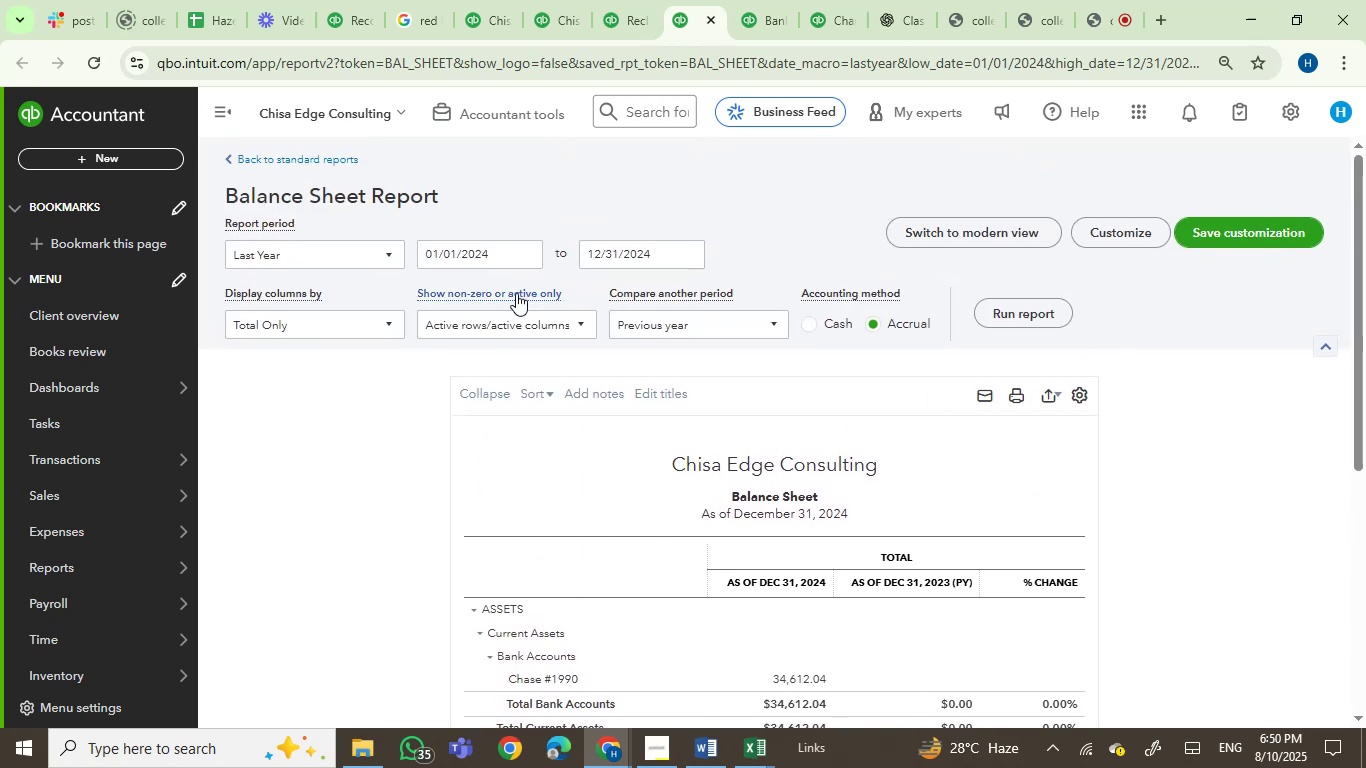 
left_click([518, 313])
 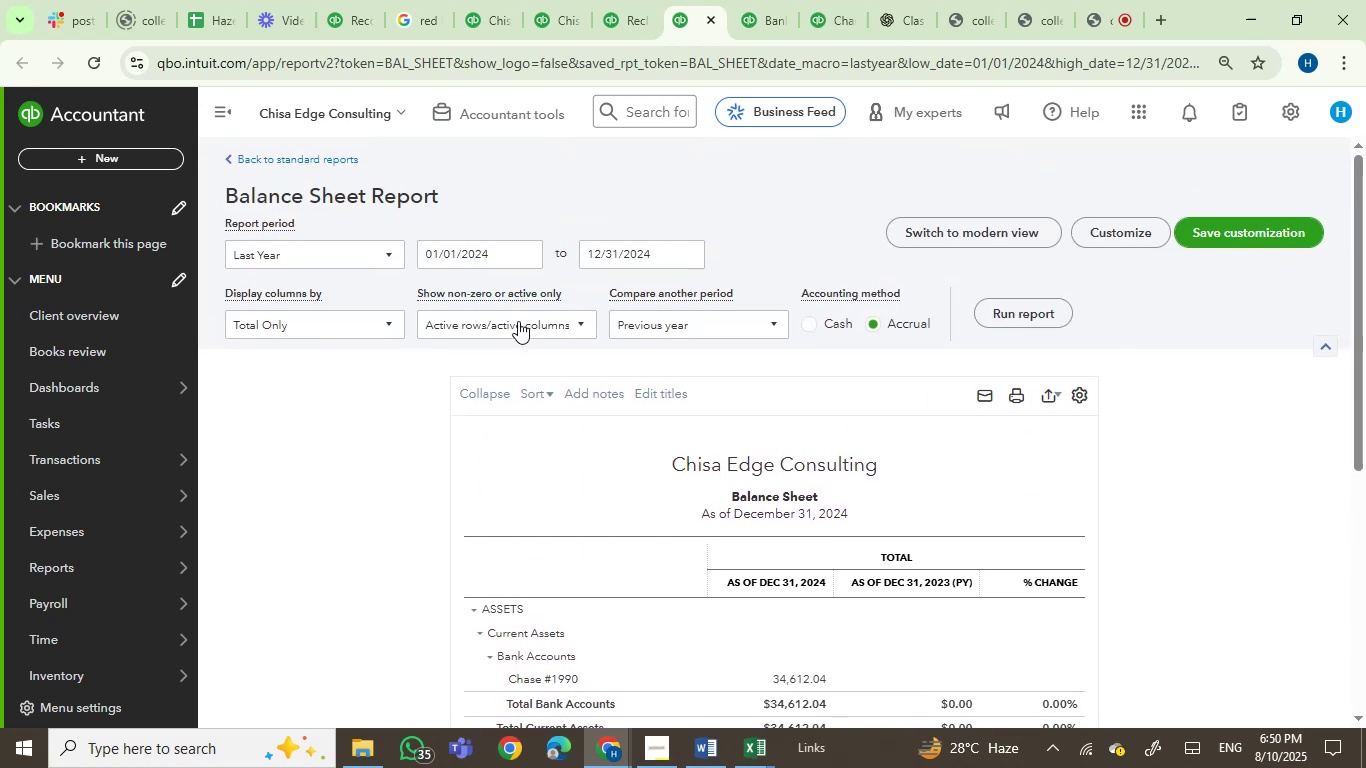 
left_click([518, 323])
 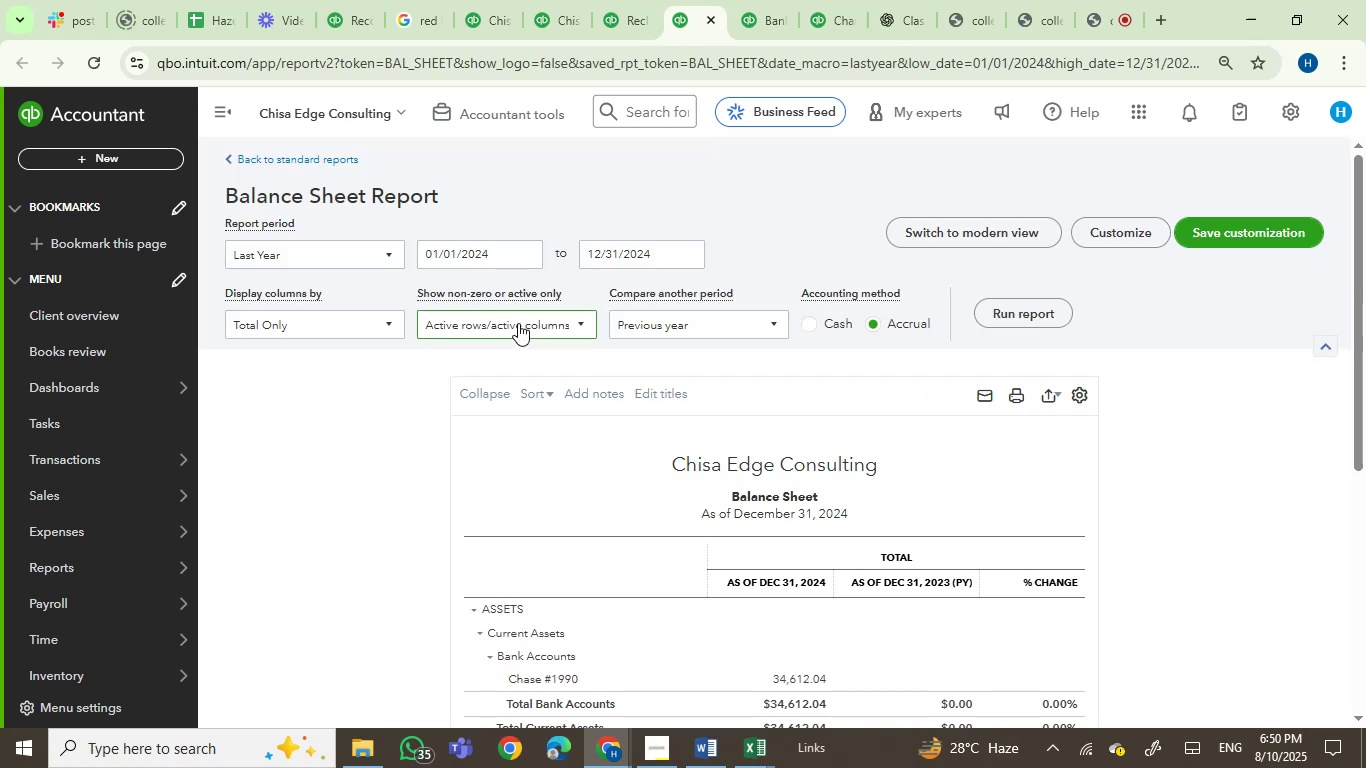 
left_click([518, 323])
 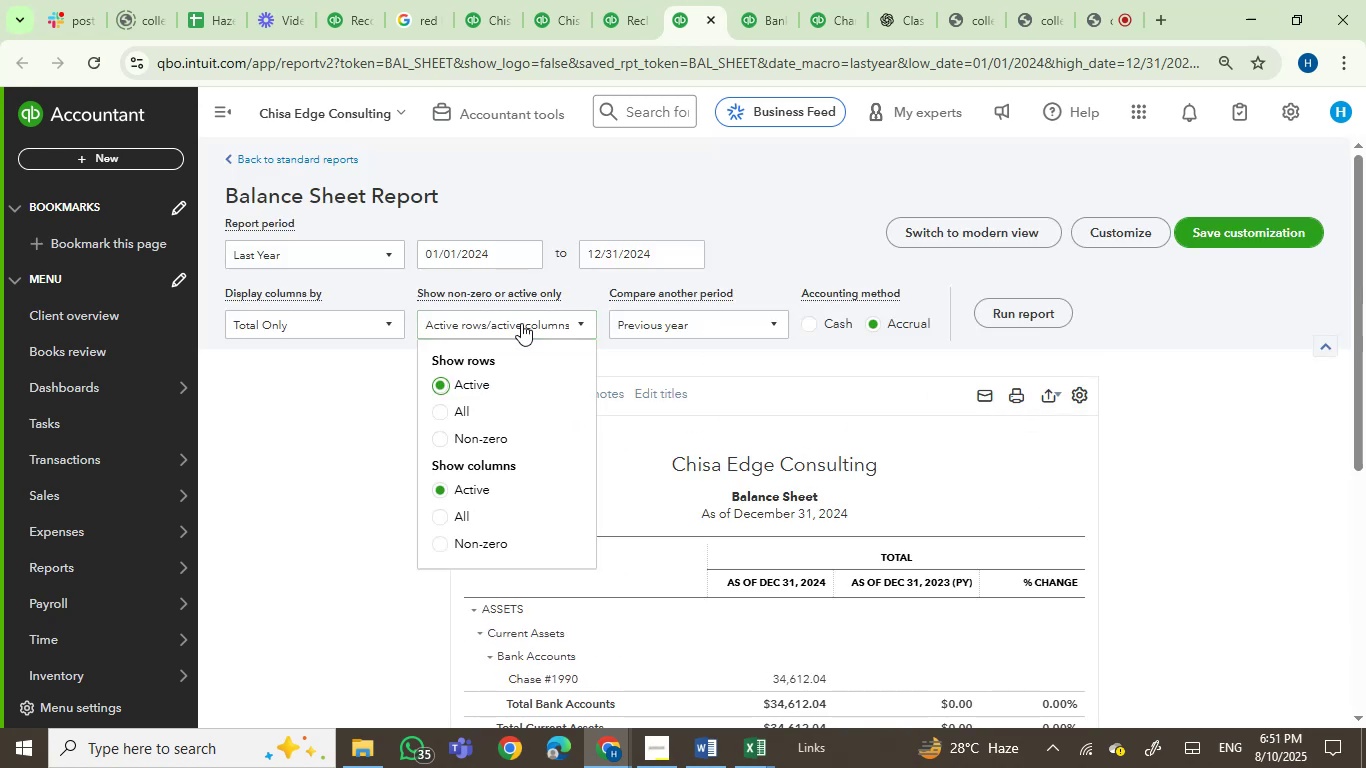 
left_click([690, 332])
 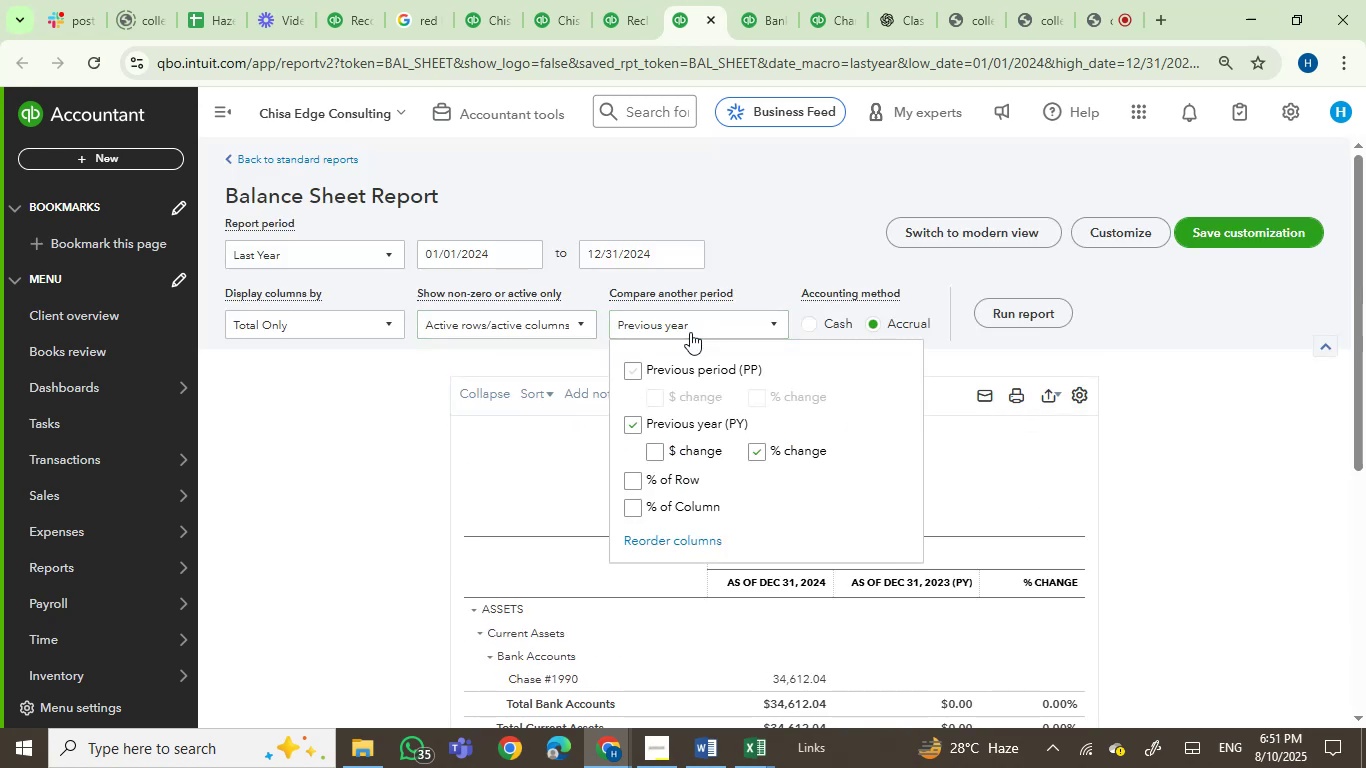 
left_click([690, 332])
 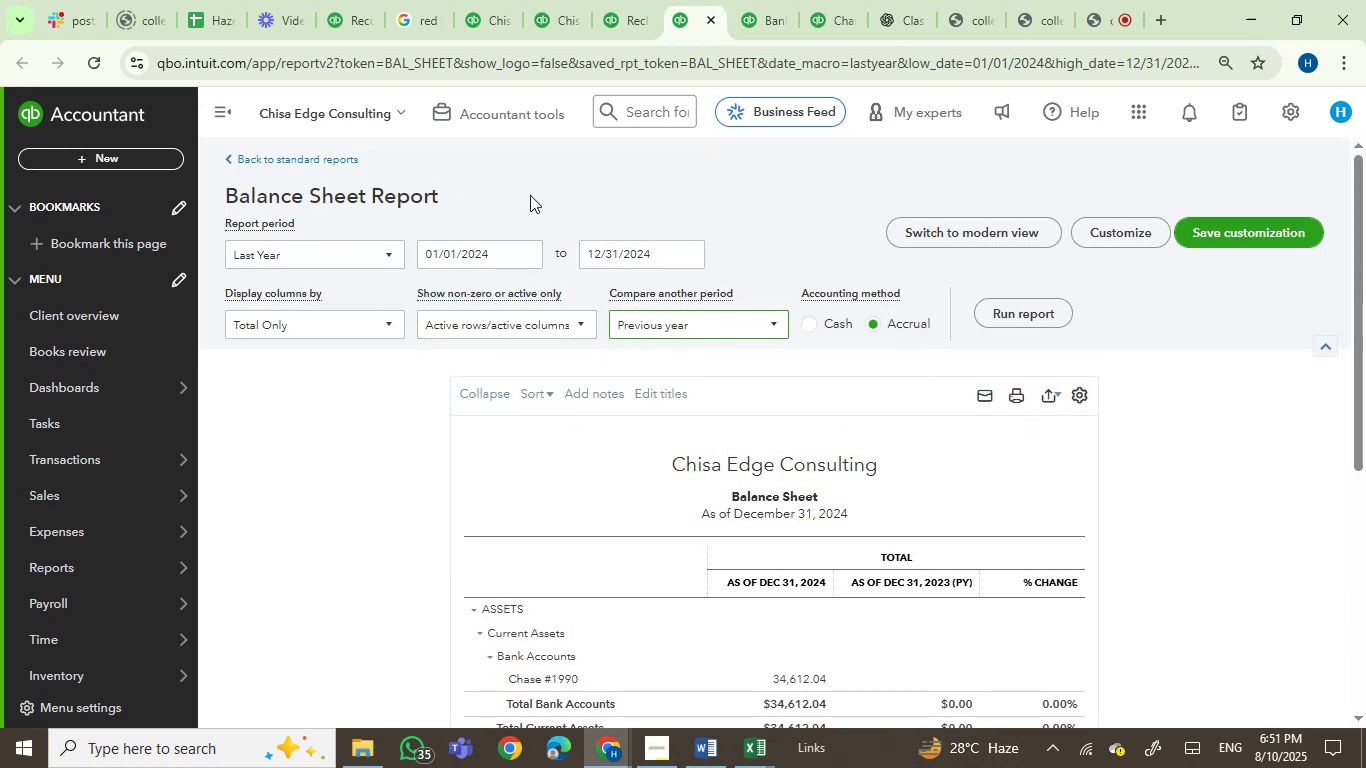 
mouse_move([997, 235])
 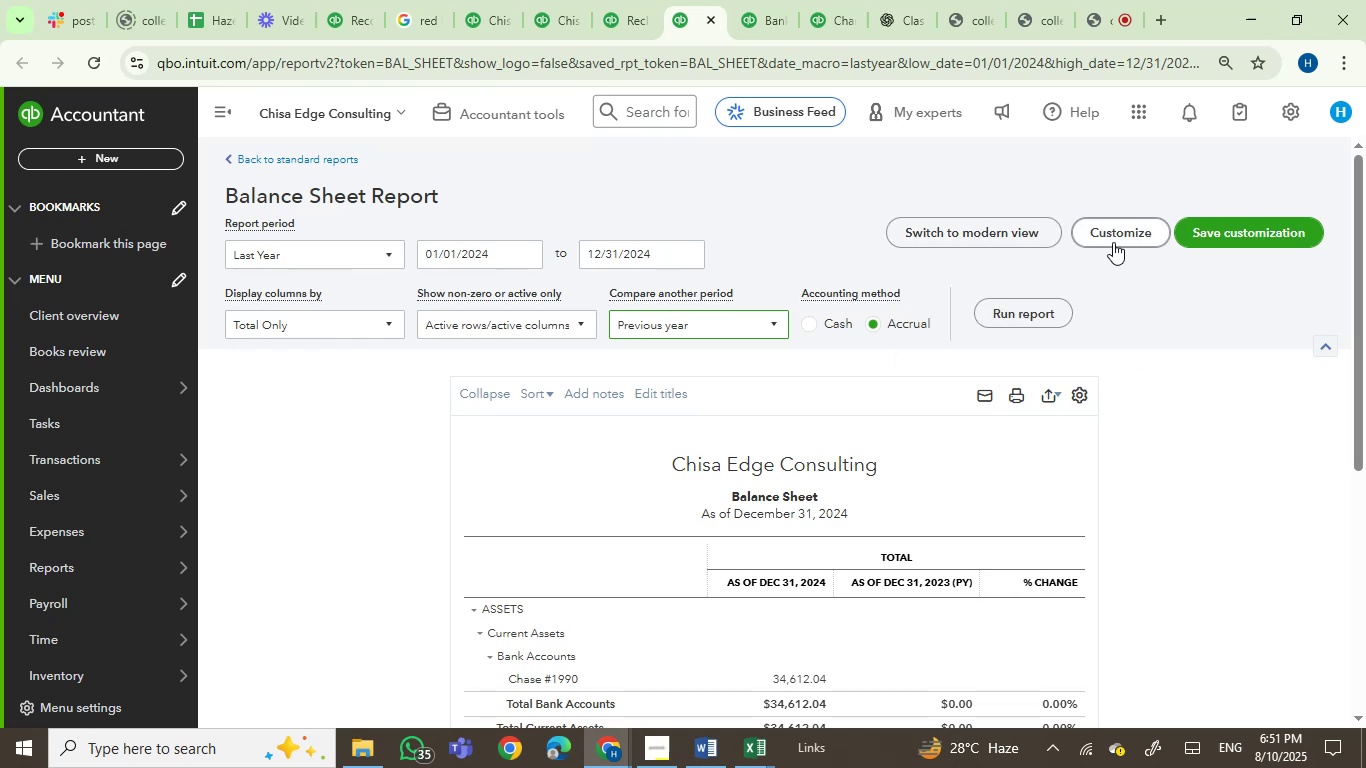 
left_click([1113, 242])
 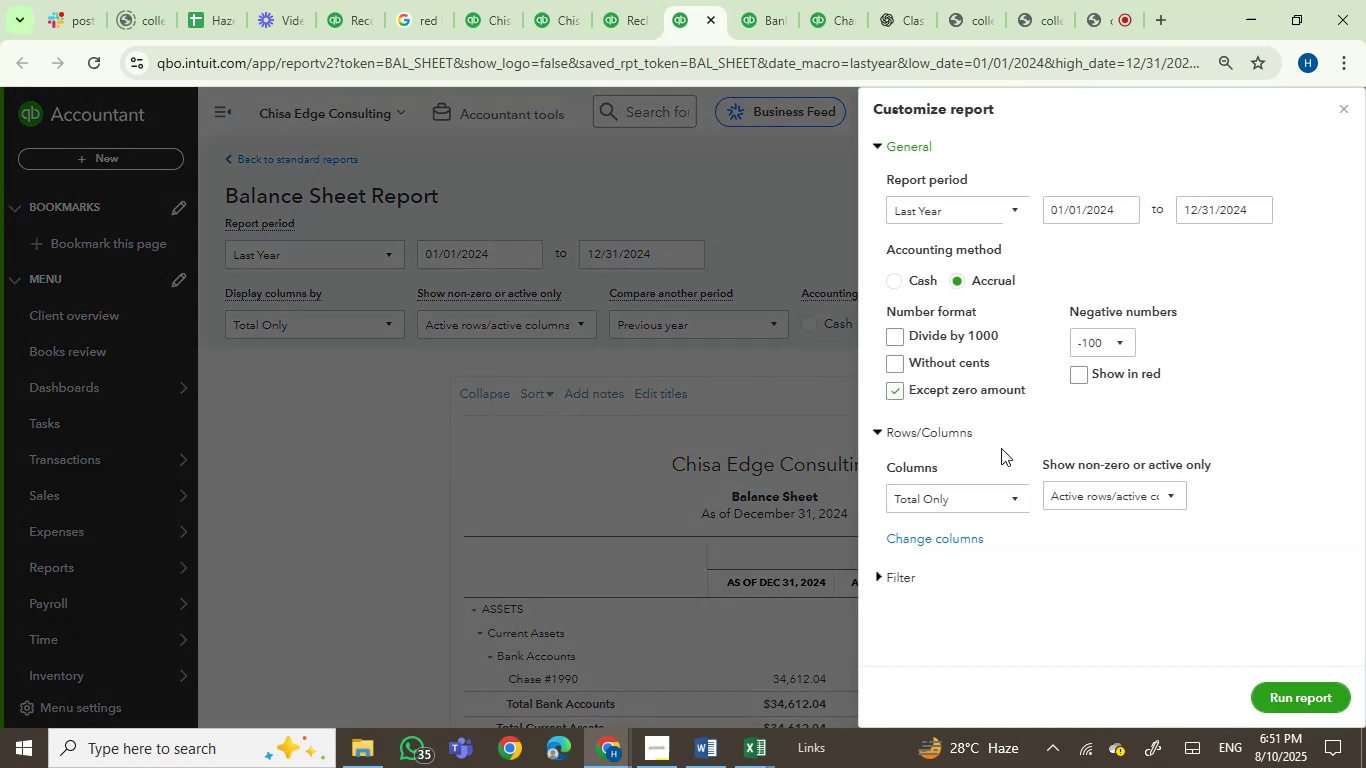 
wait(5.55)
 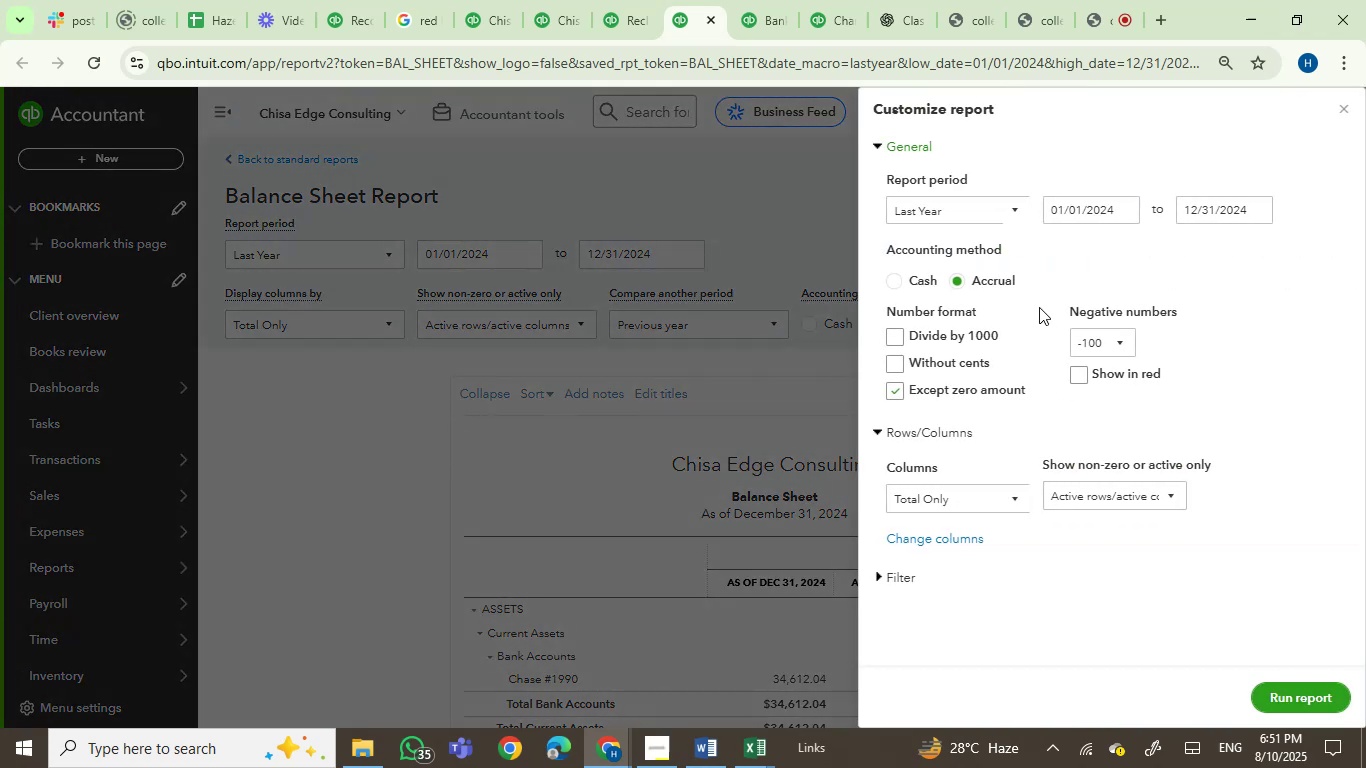 
scroll: coordinate [934, 485], scroll_direction: up, amount: 1.0
 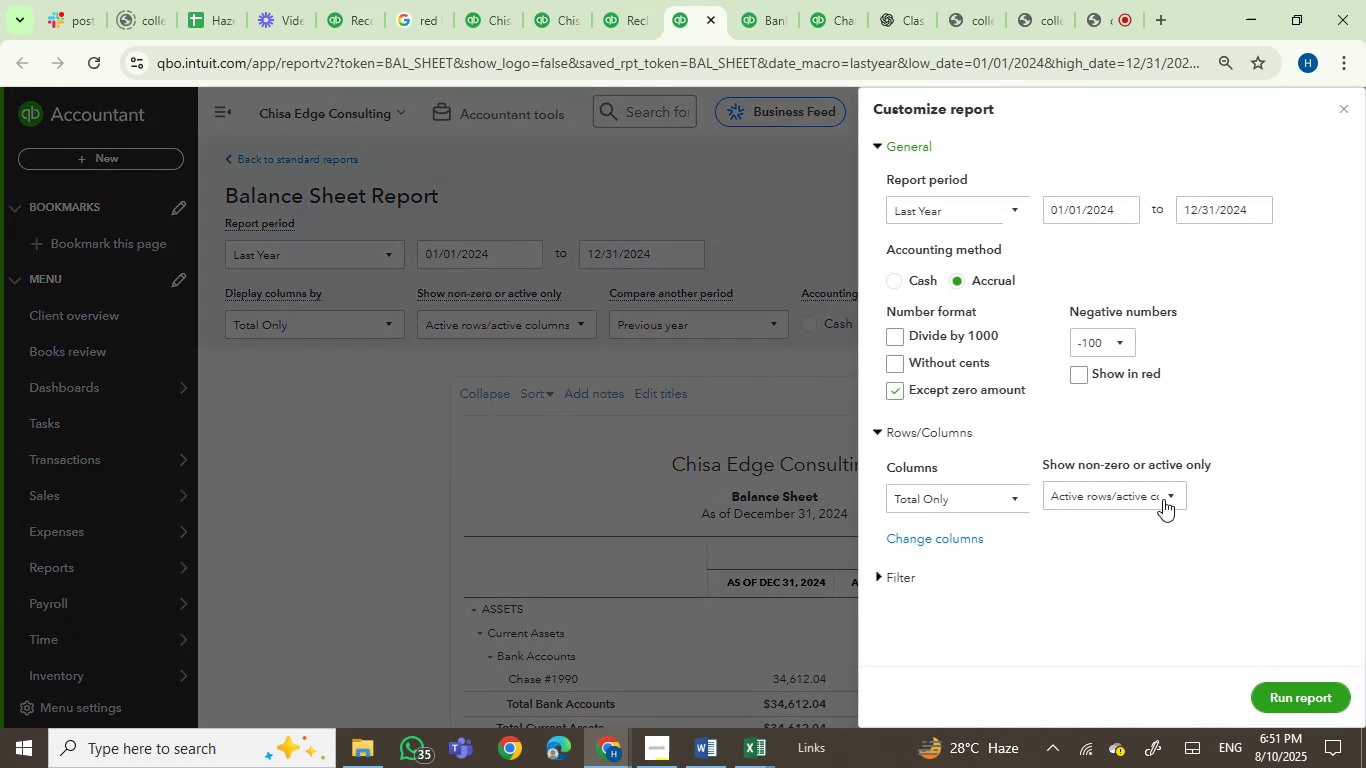 
left_click([897, 576])
 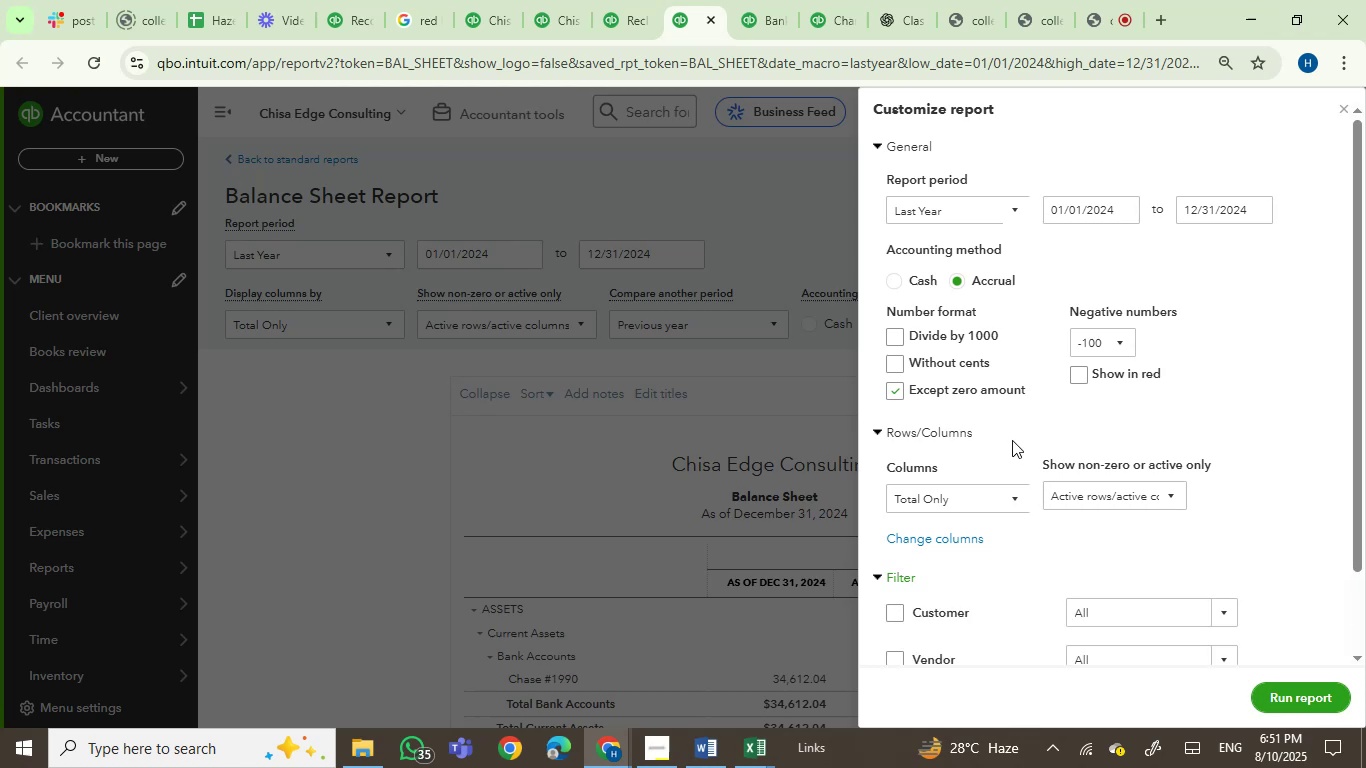 
scroll: coordinate [1159, 448], scroll_direction: down, amount: 2.0
 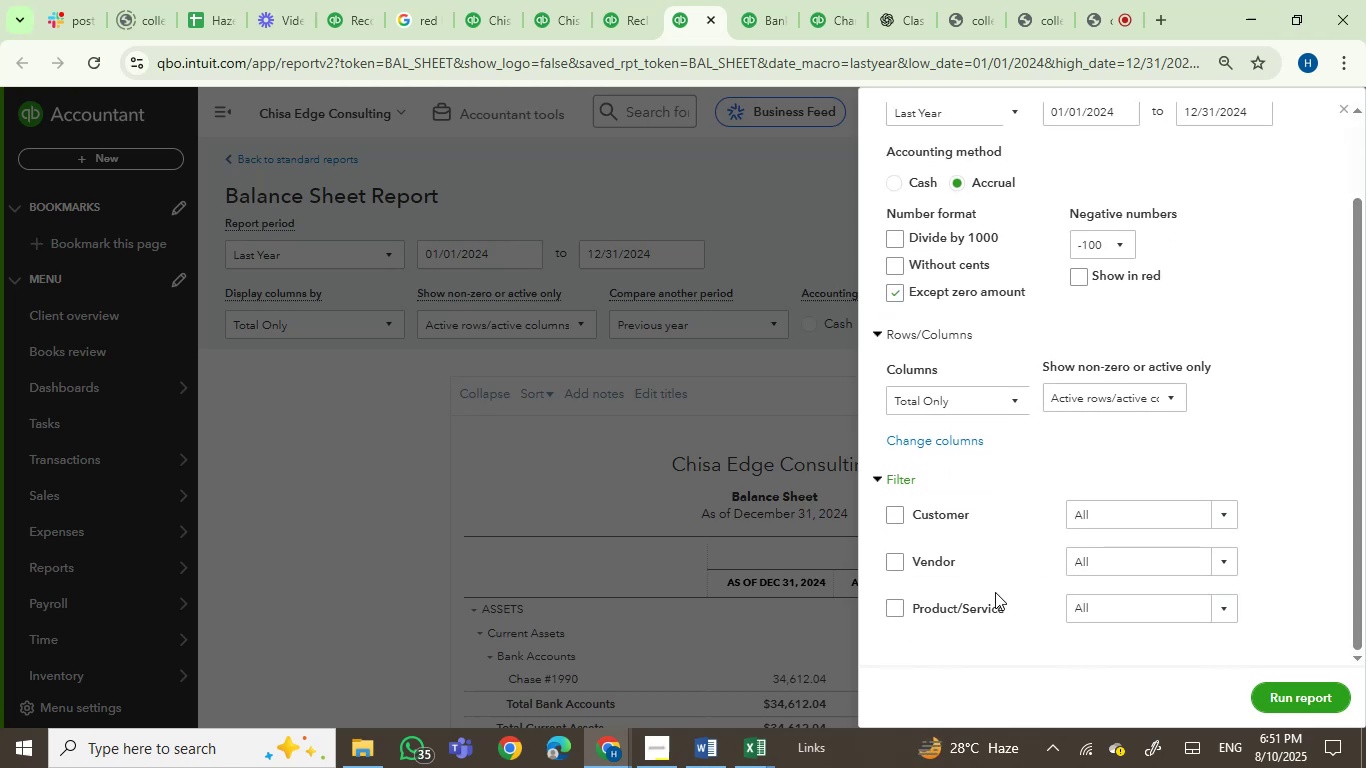 
left_click([585, 391])
 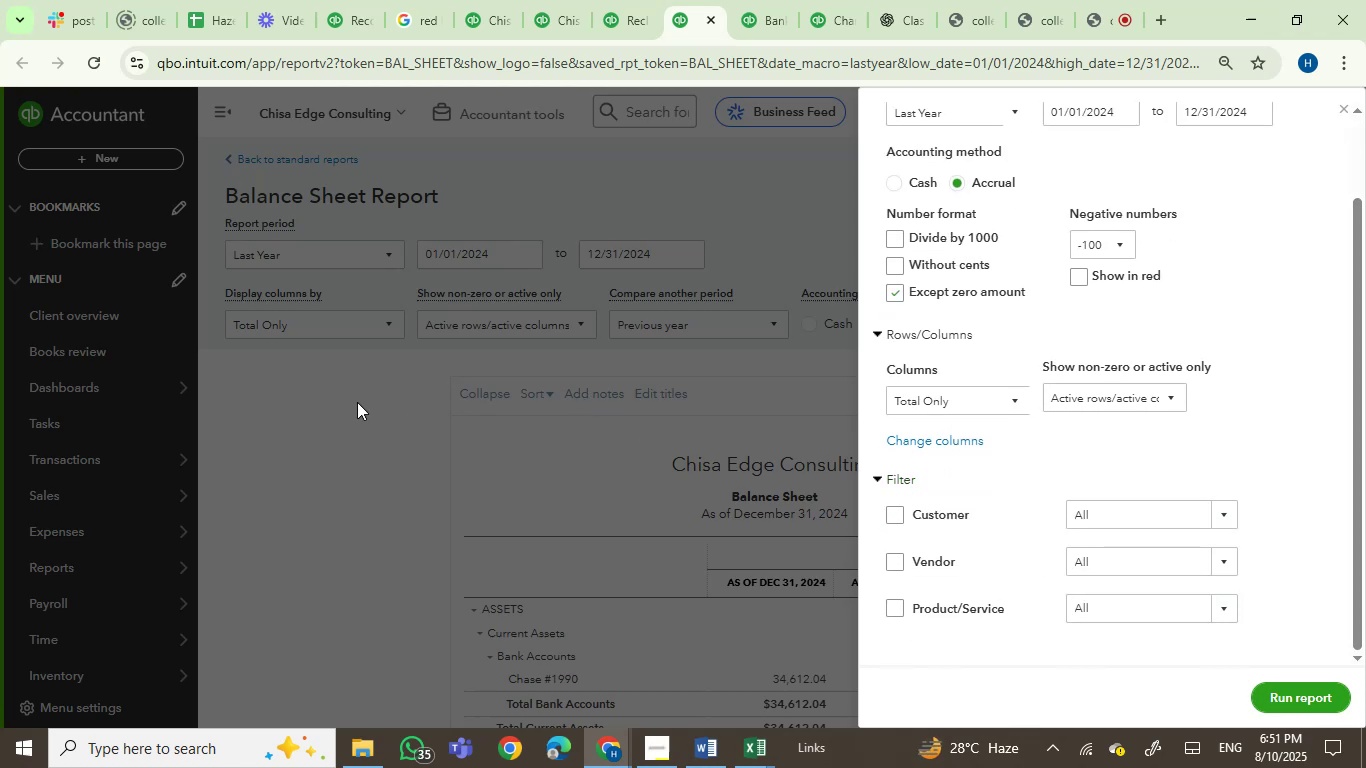 
left_click([356, 401])
 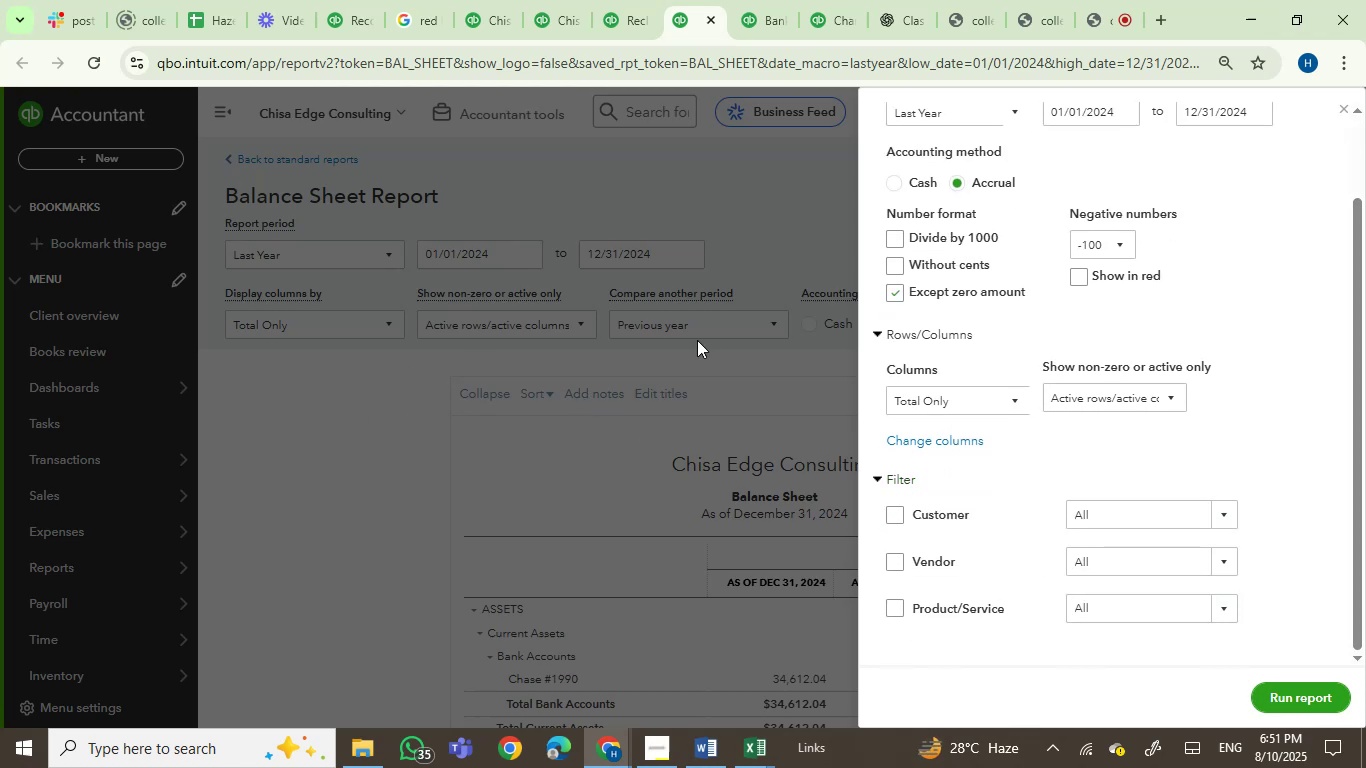 
scroll: coordinate [1223, 336], scroll_direction: up, amount: 6.0
 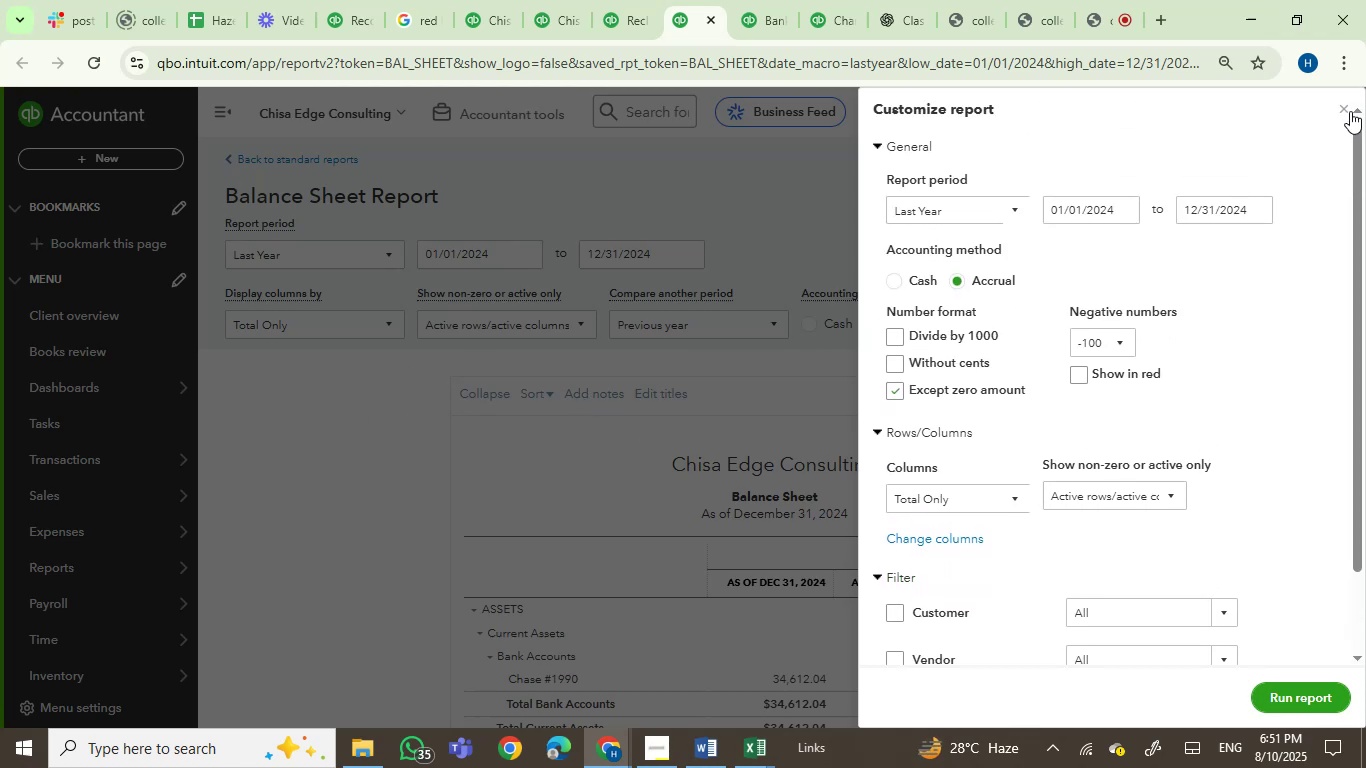 
left_click([1347, 110])
 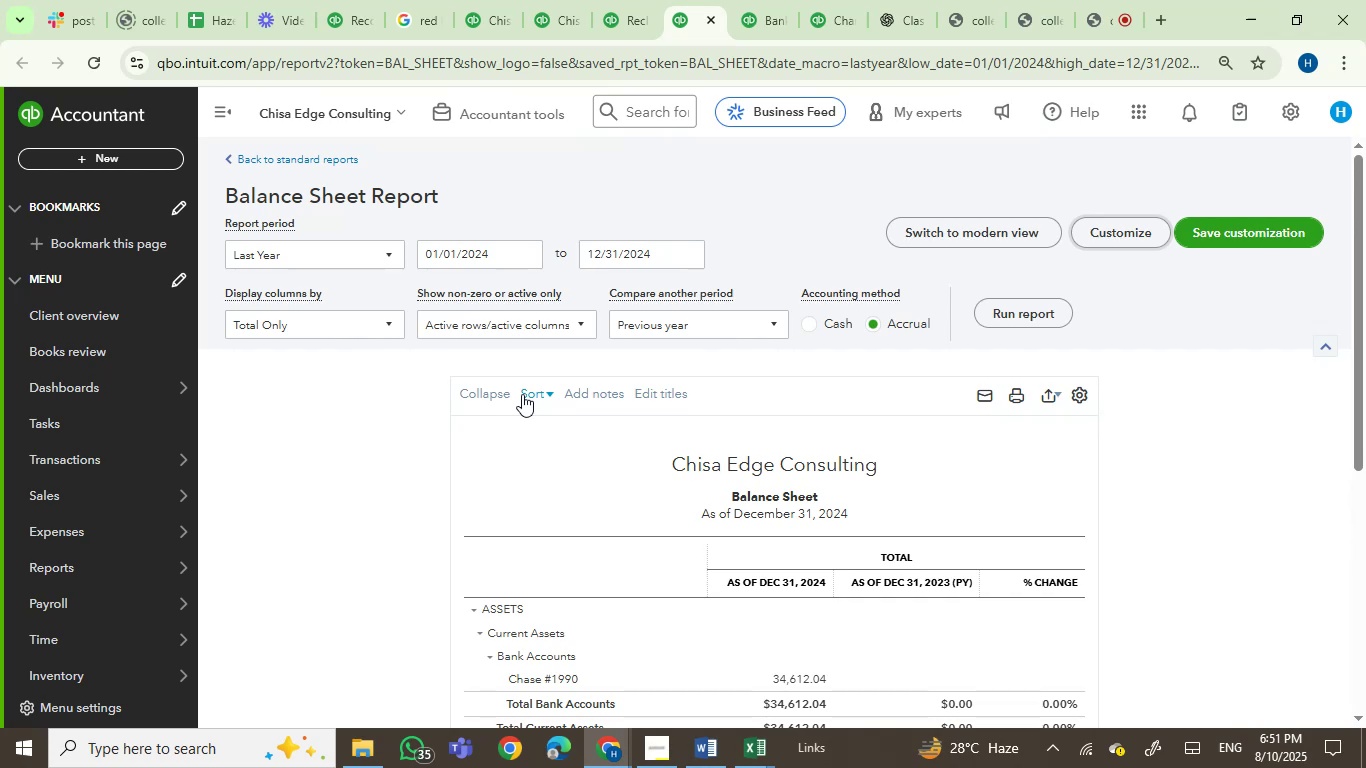 
scroll: coordinate [1212, 464], scroll_direction: down, amount: 4.0
 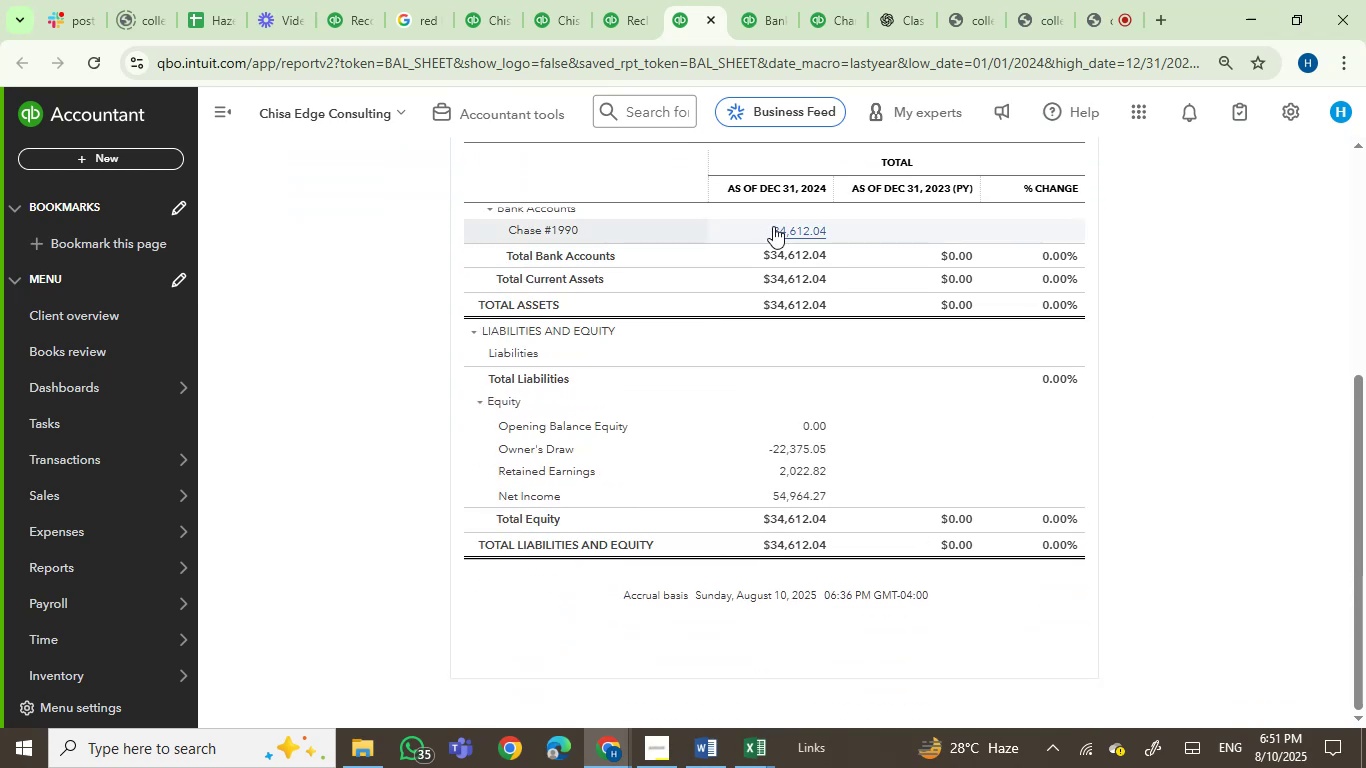 
wait(6.82)
 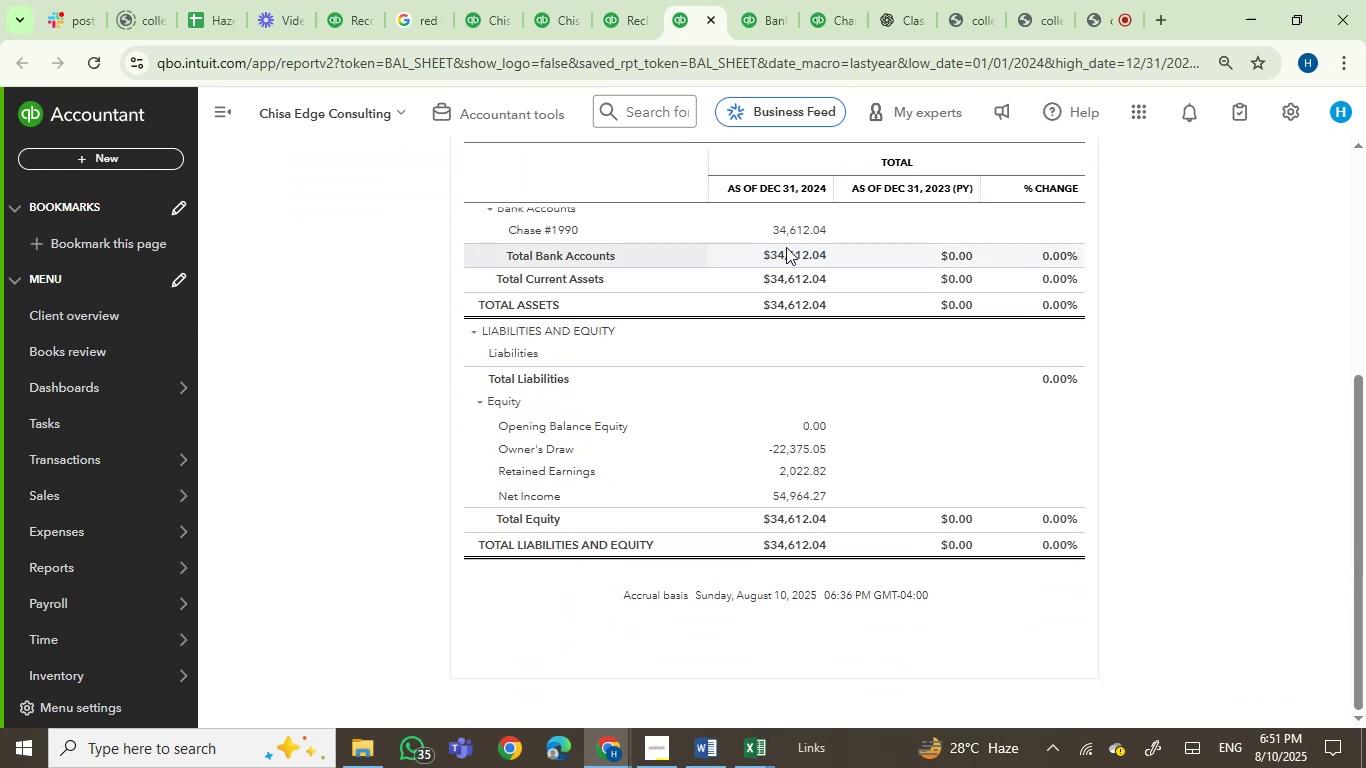 
left_click([626, 15])
 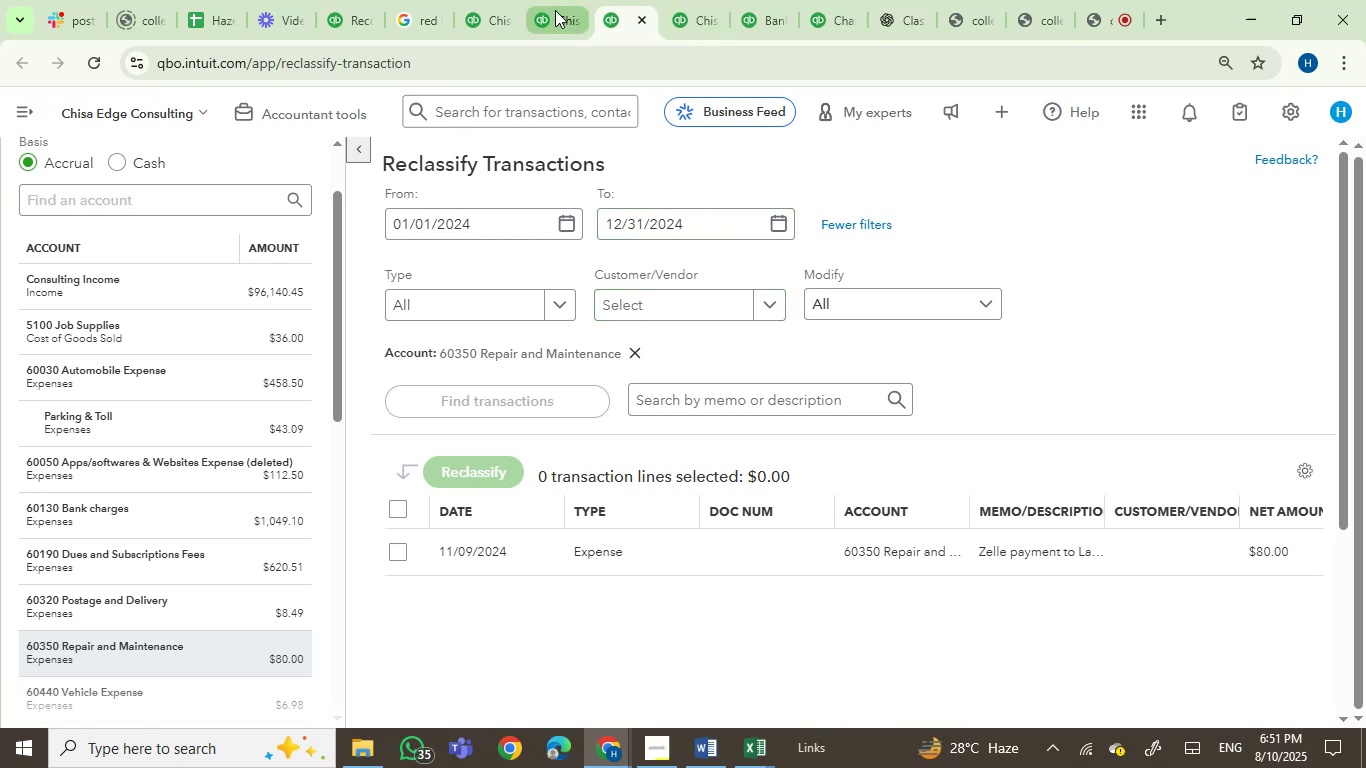 
wait(5.24)
 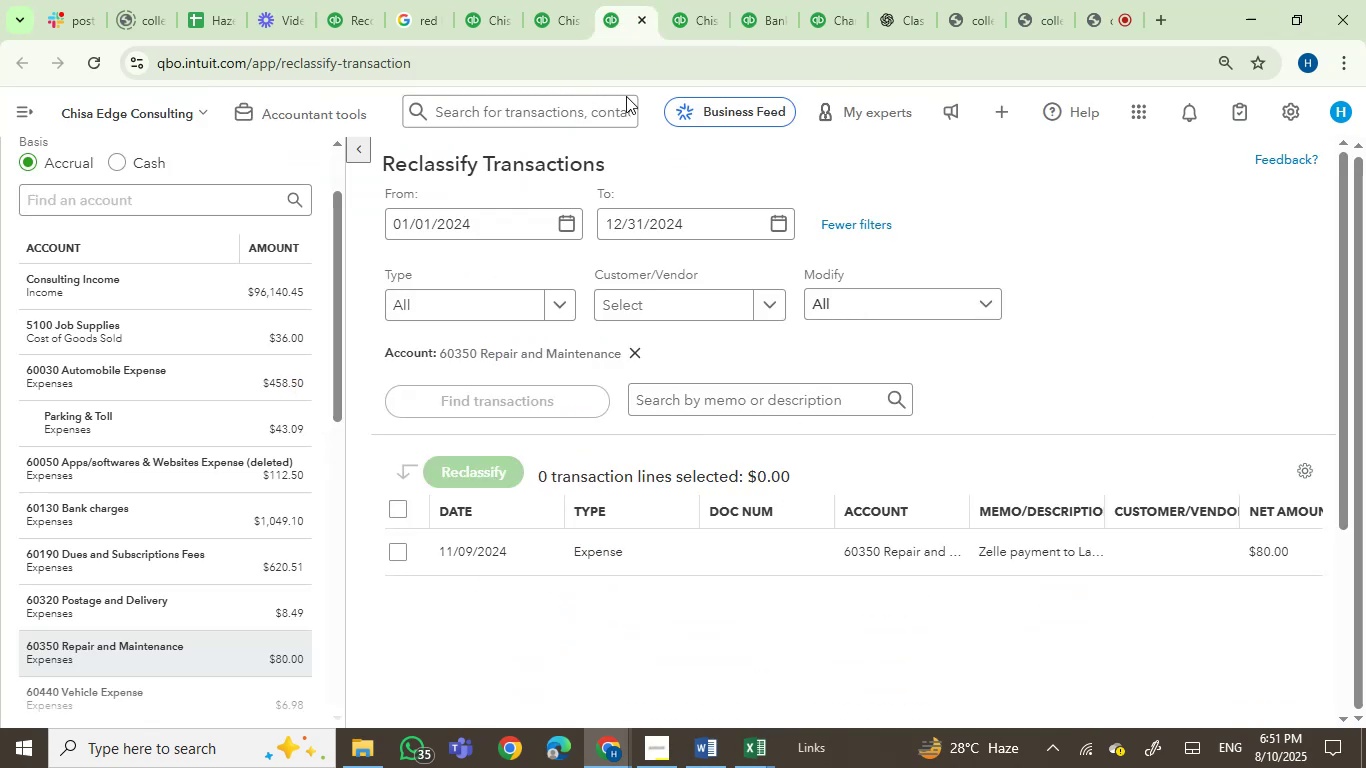 
scroll: coordinate [721, 361], scroll_direction: down, amount: 4.0
 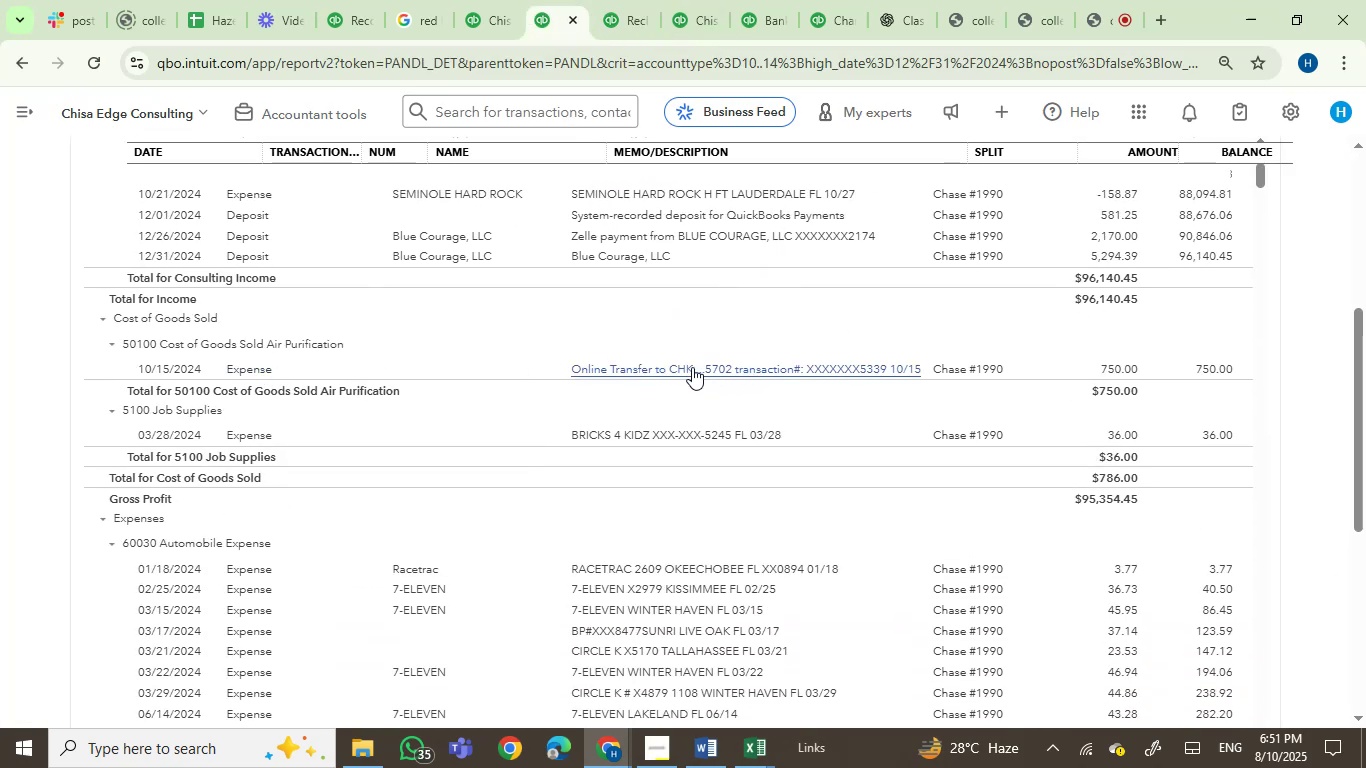 
wait(6.06)
 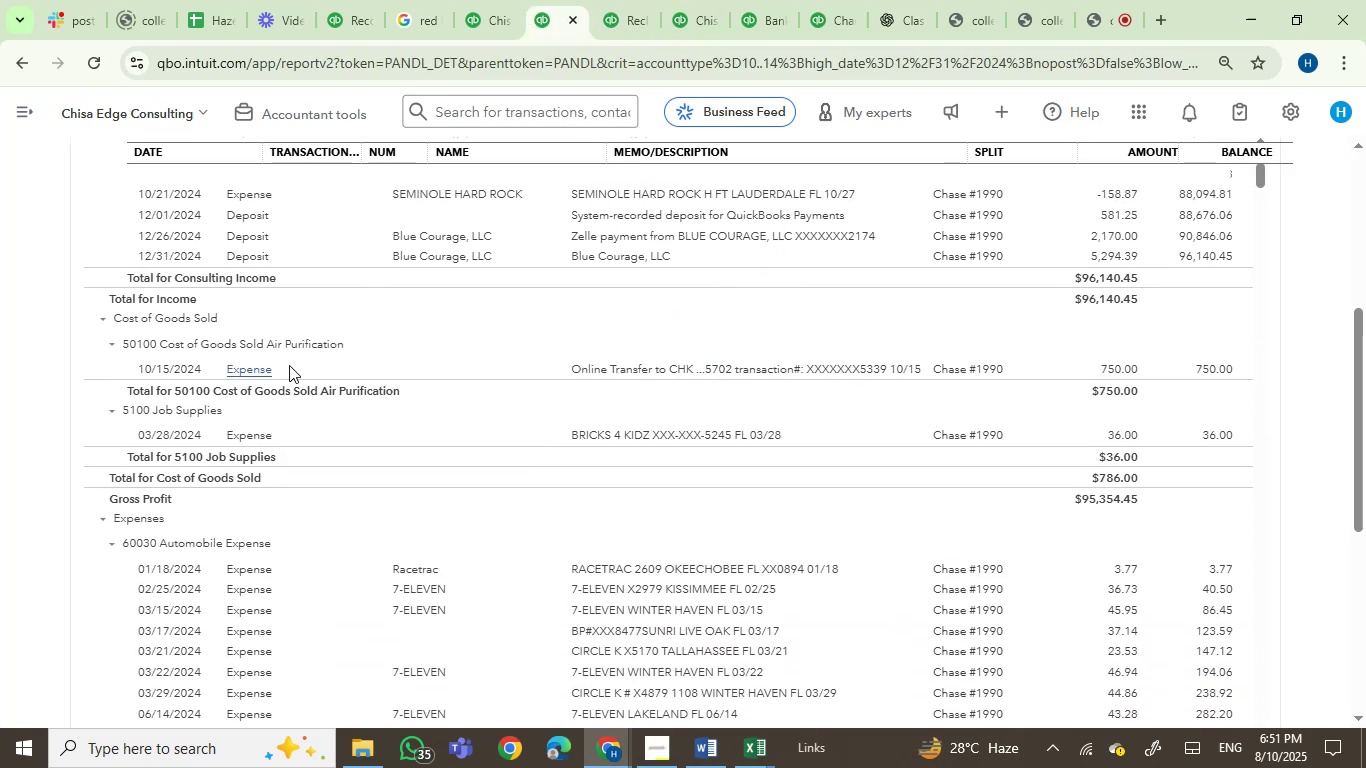 
left_click([704, 767])
 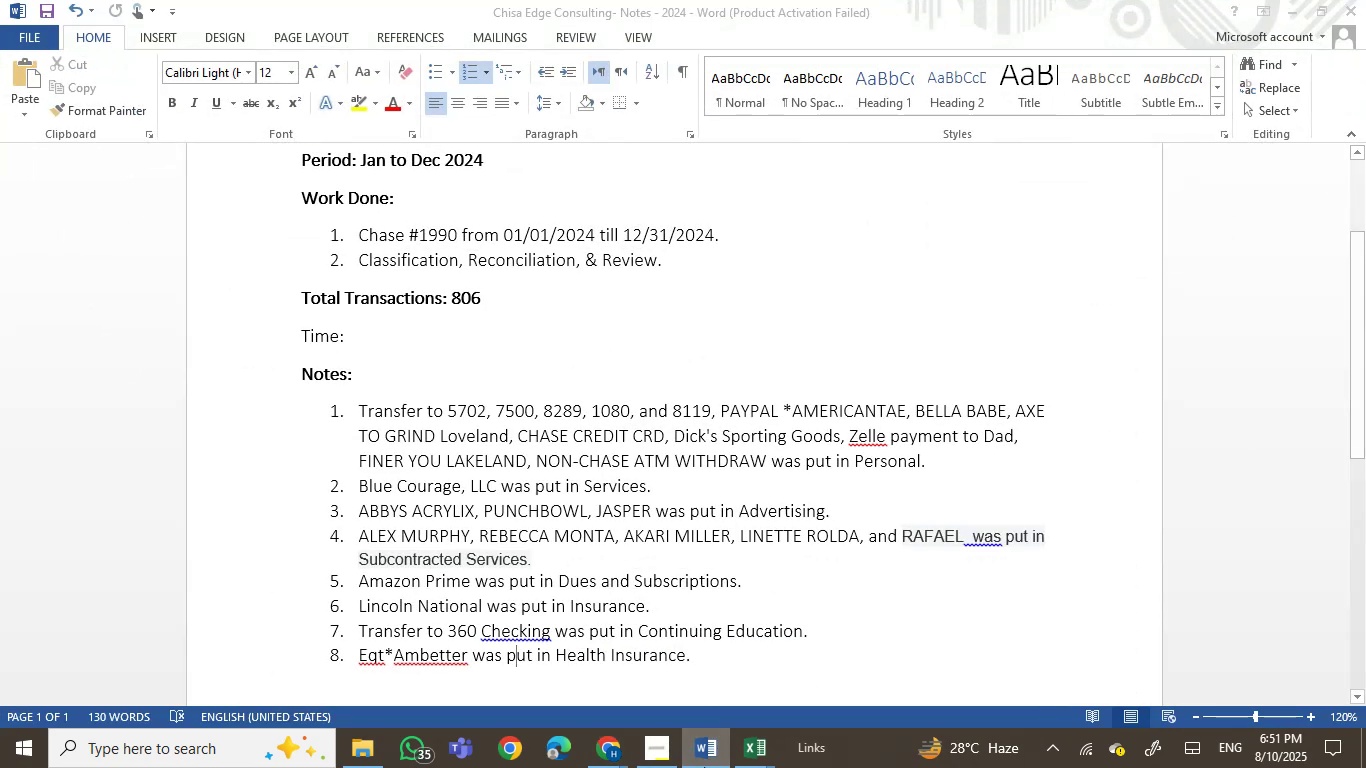 
double_click([704, 767])
 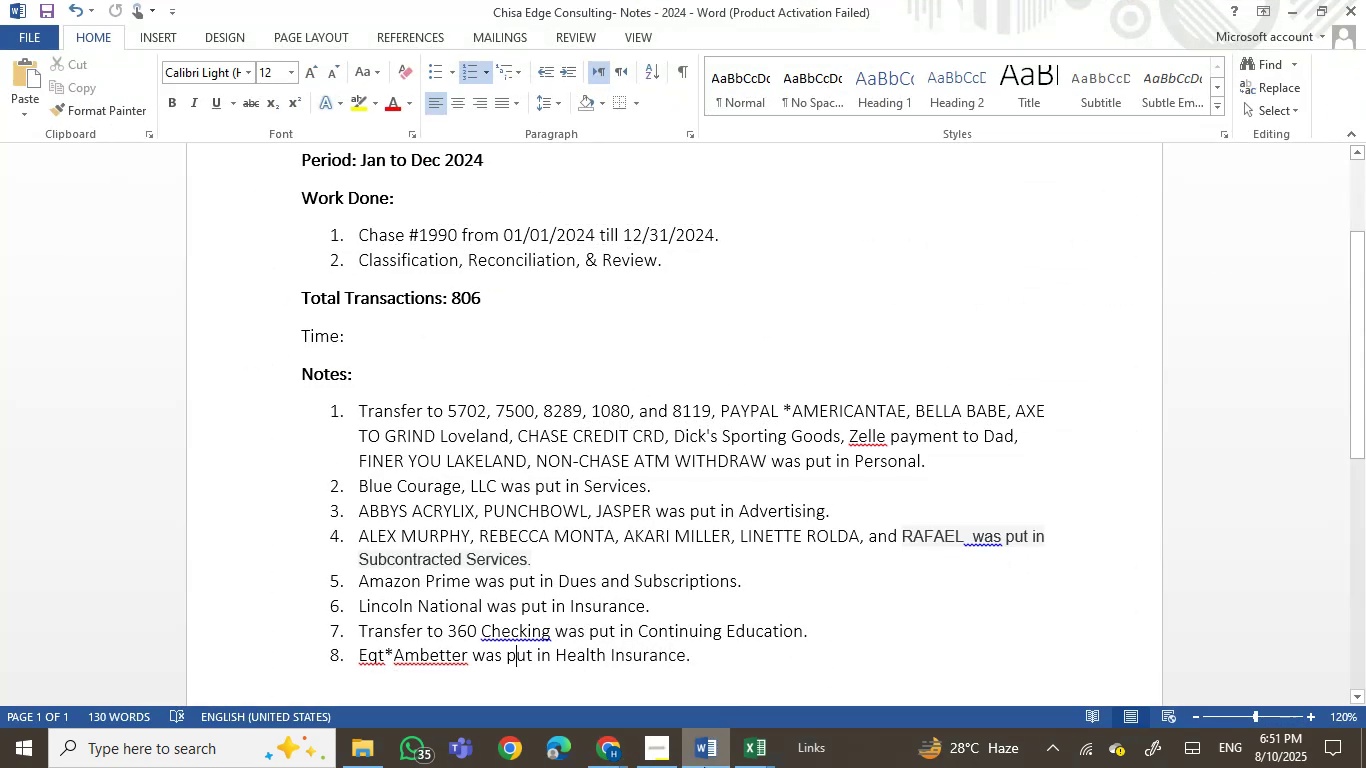 
left_click([704, 767])
 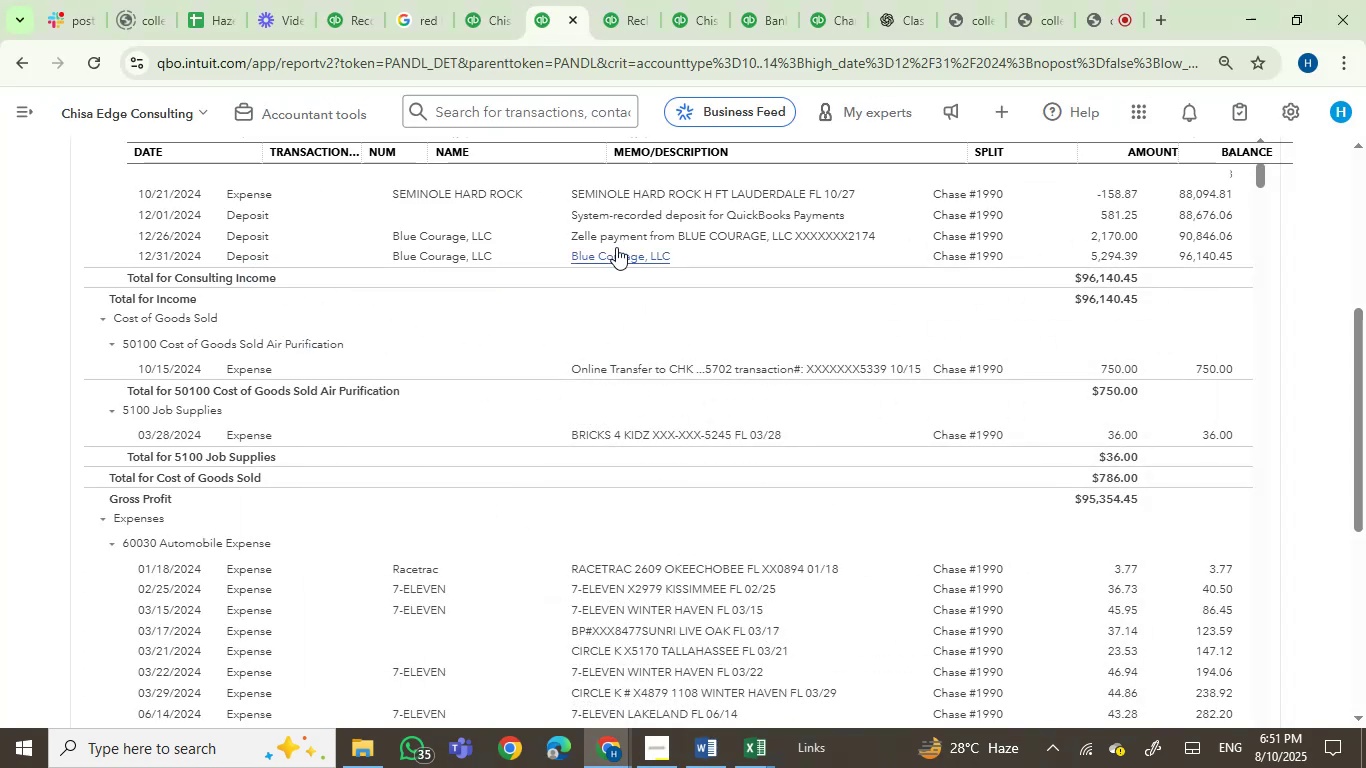 
left_click([647, 0])
 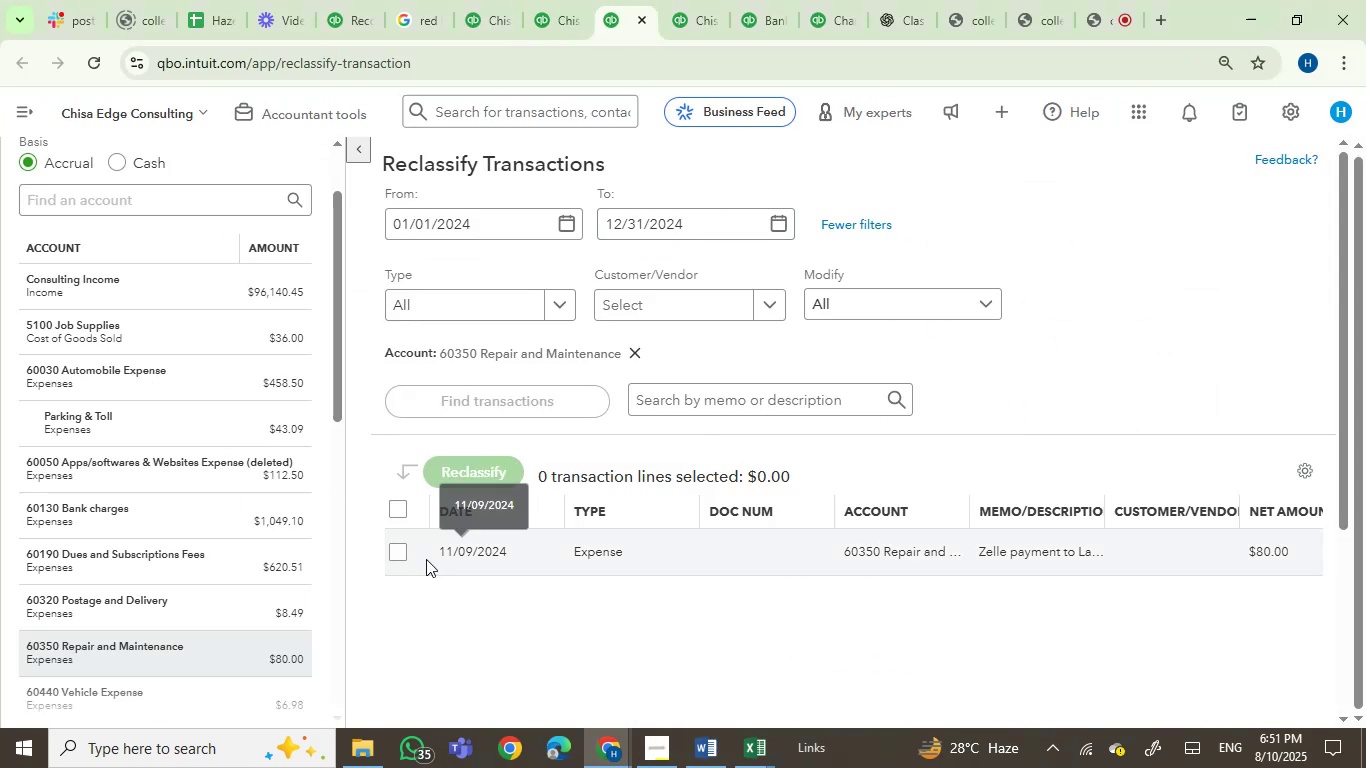 
scroll: coordinate [277, 404], scroll_direction: up, amount: 6.0
 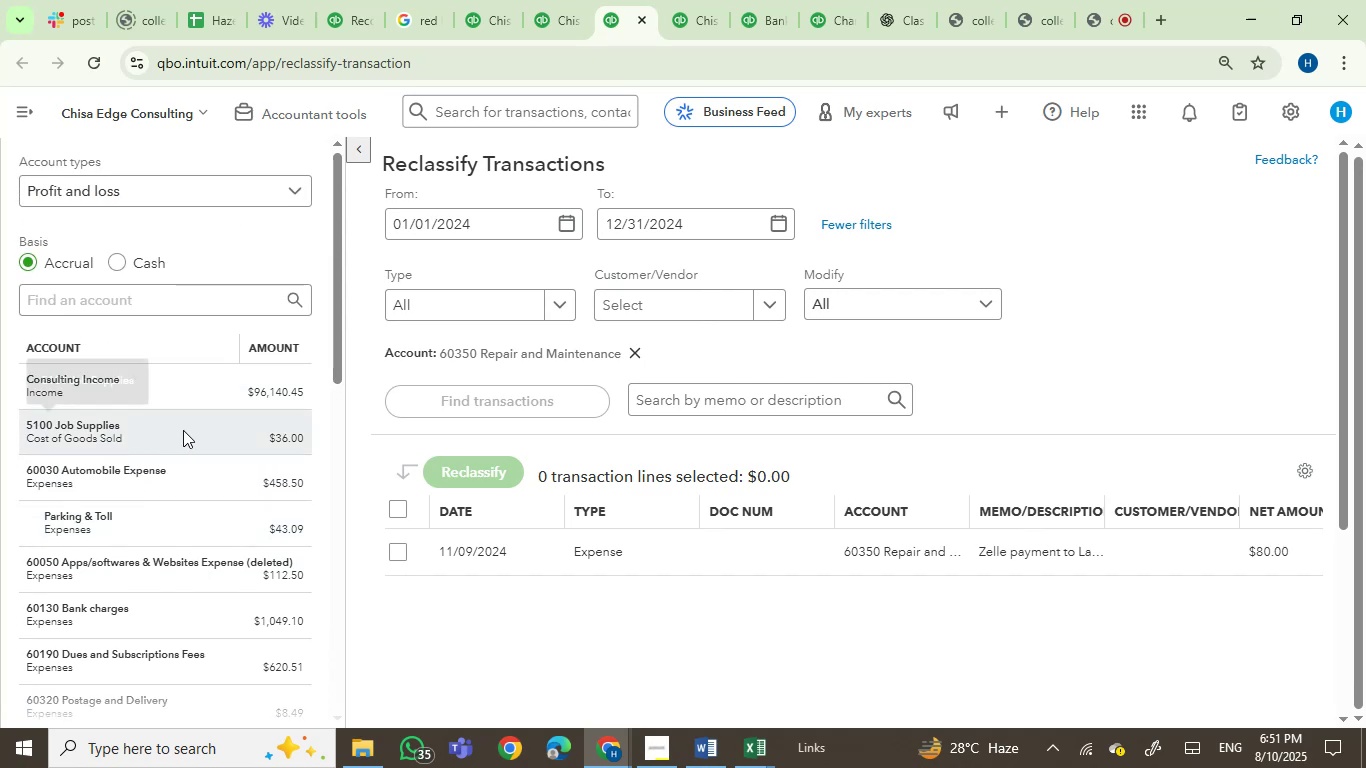 
mouse_move([177, 496])
 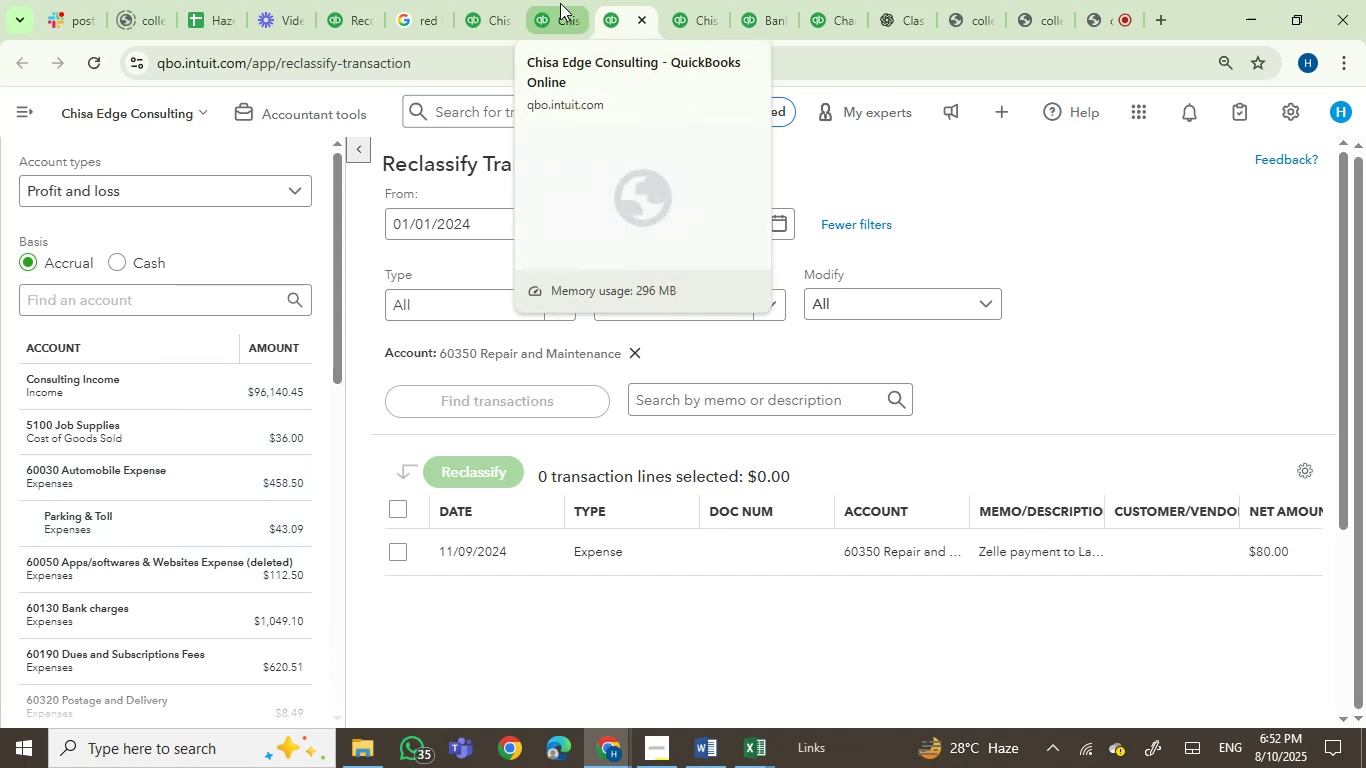 
left_click([350, 21])
 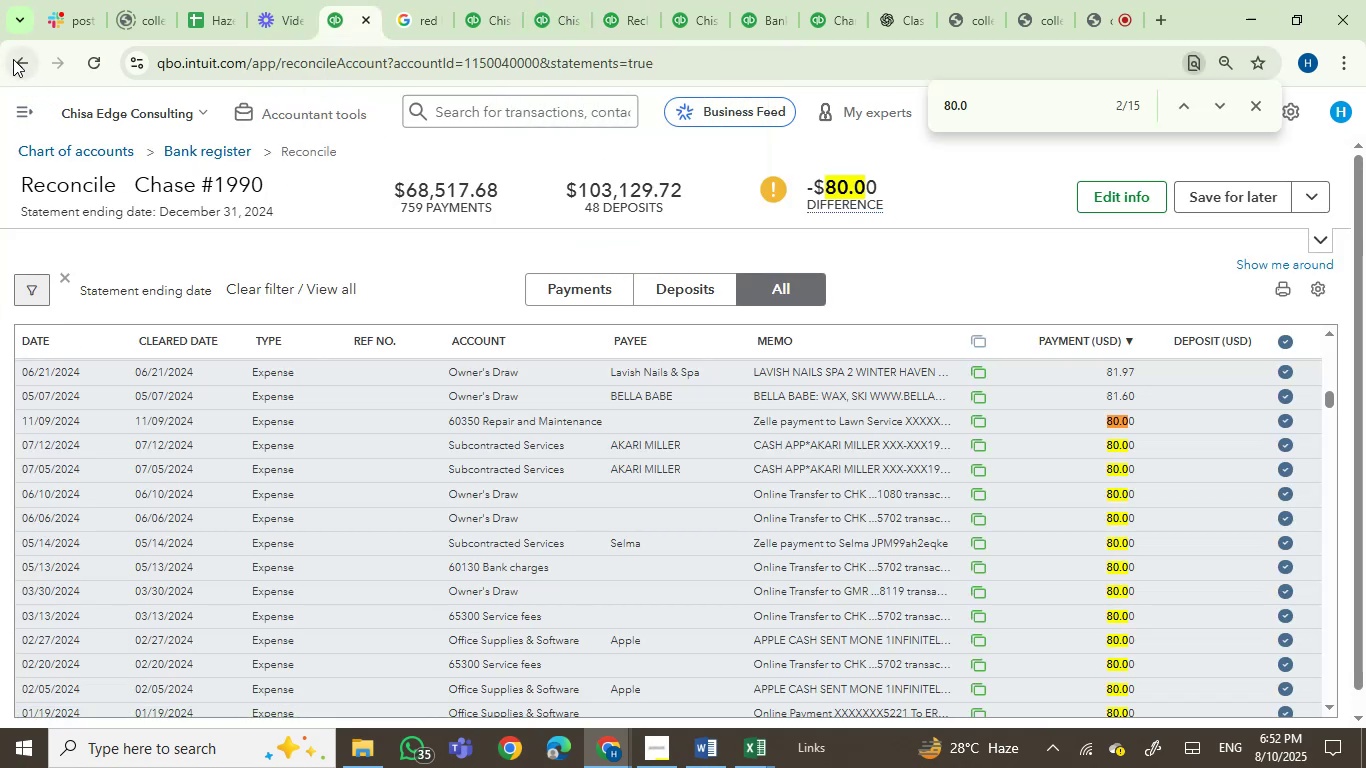 
left_click([13, 59])
 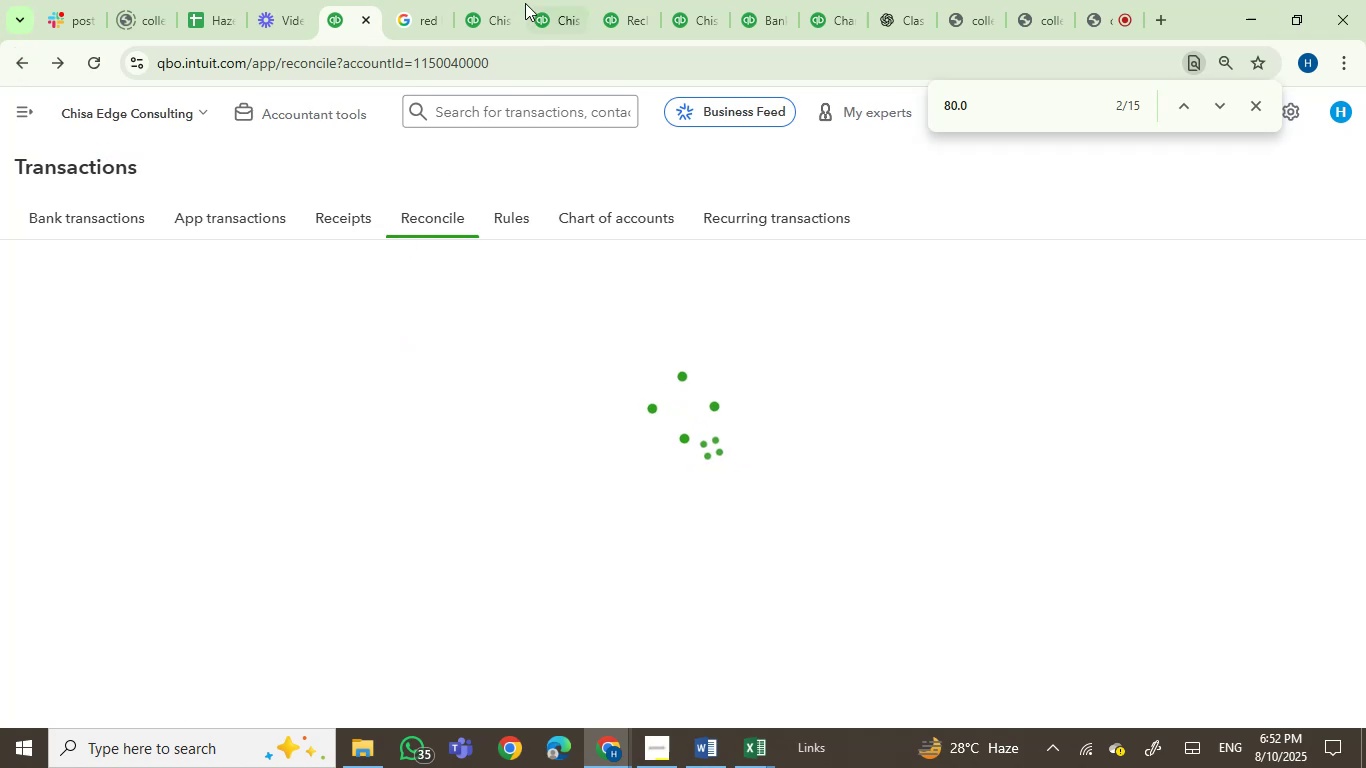 
left_click([550, 0])
 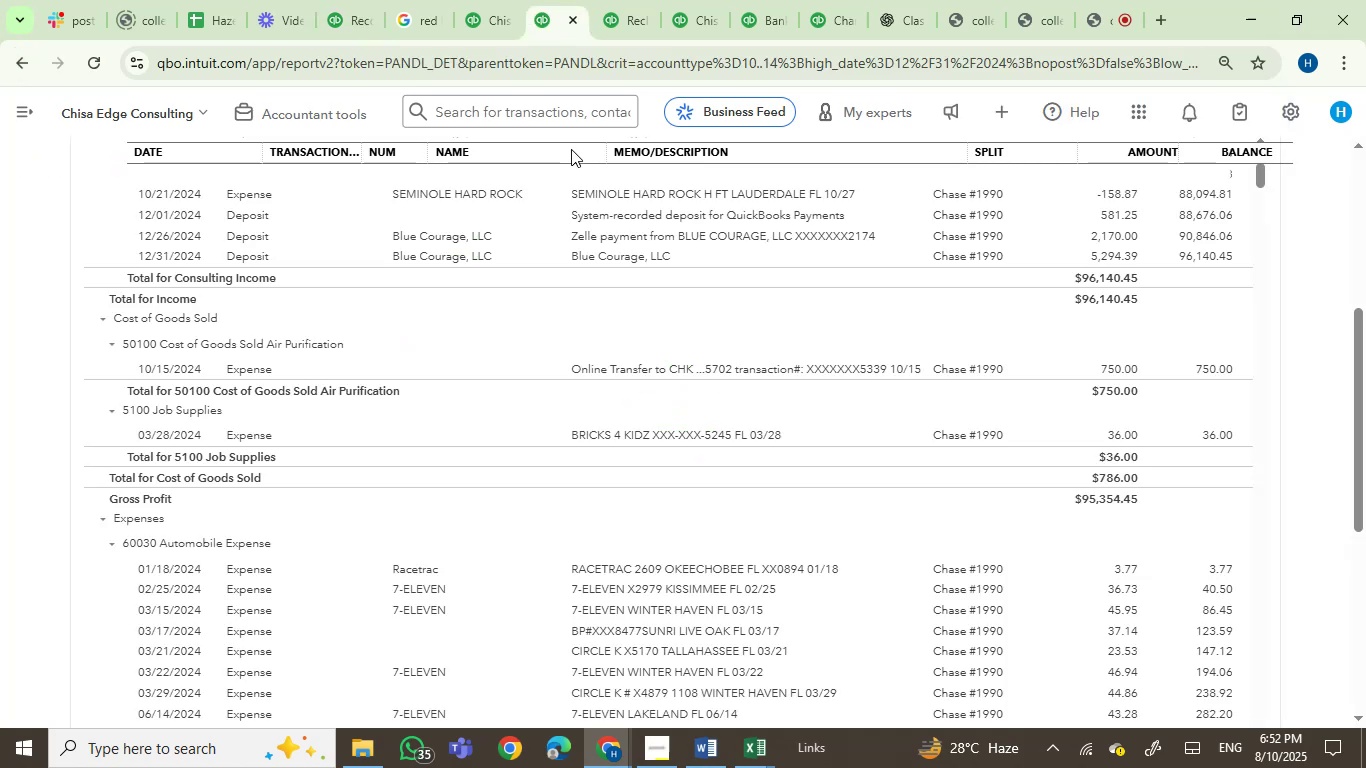 
scroll: coordinate [651, 359], scroll_direction: down, amount: 2.0
 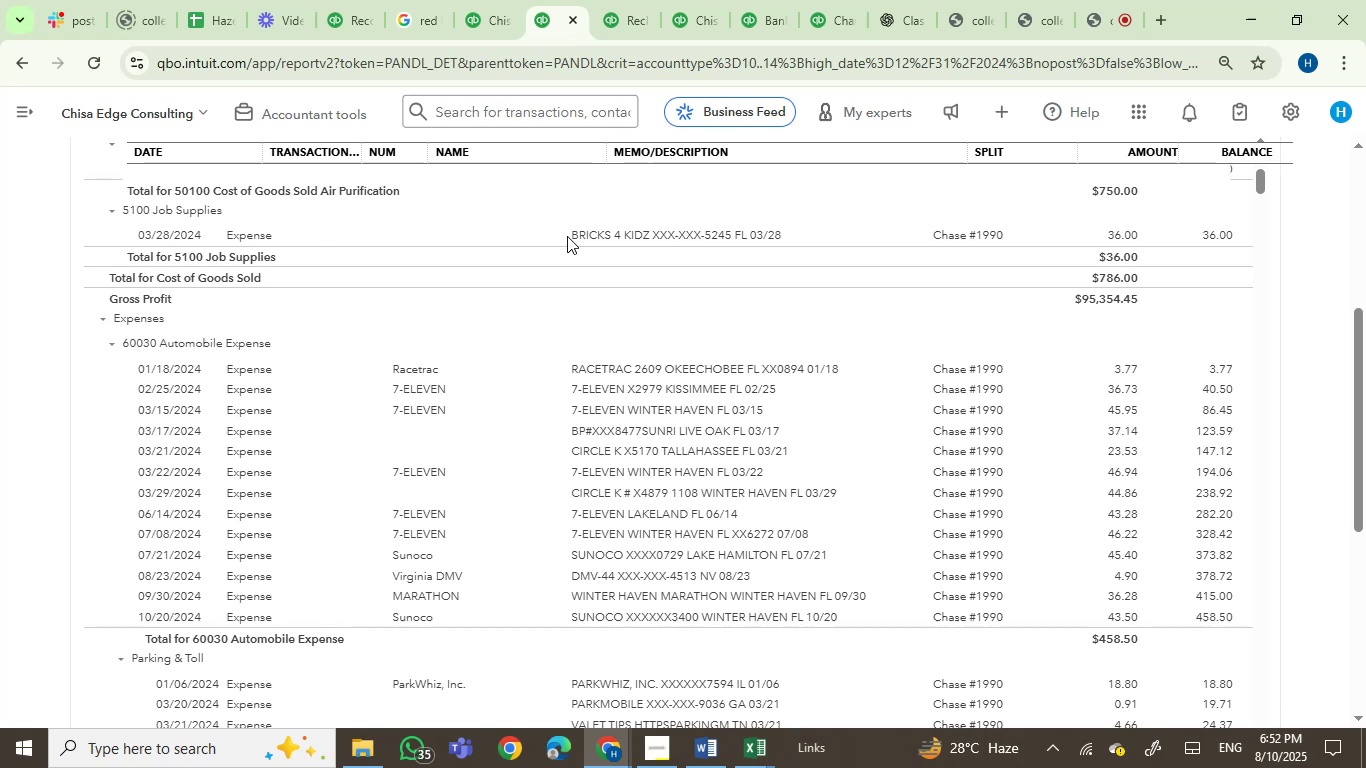 
left_click_drag(start_coordinate=[570, 234], to_coordinate=[650, 236])
 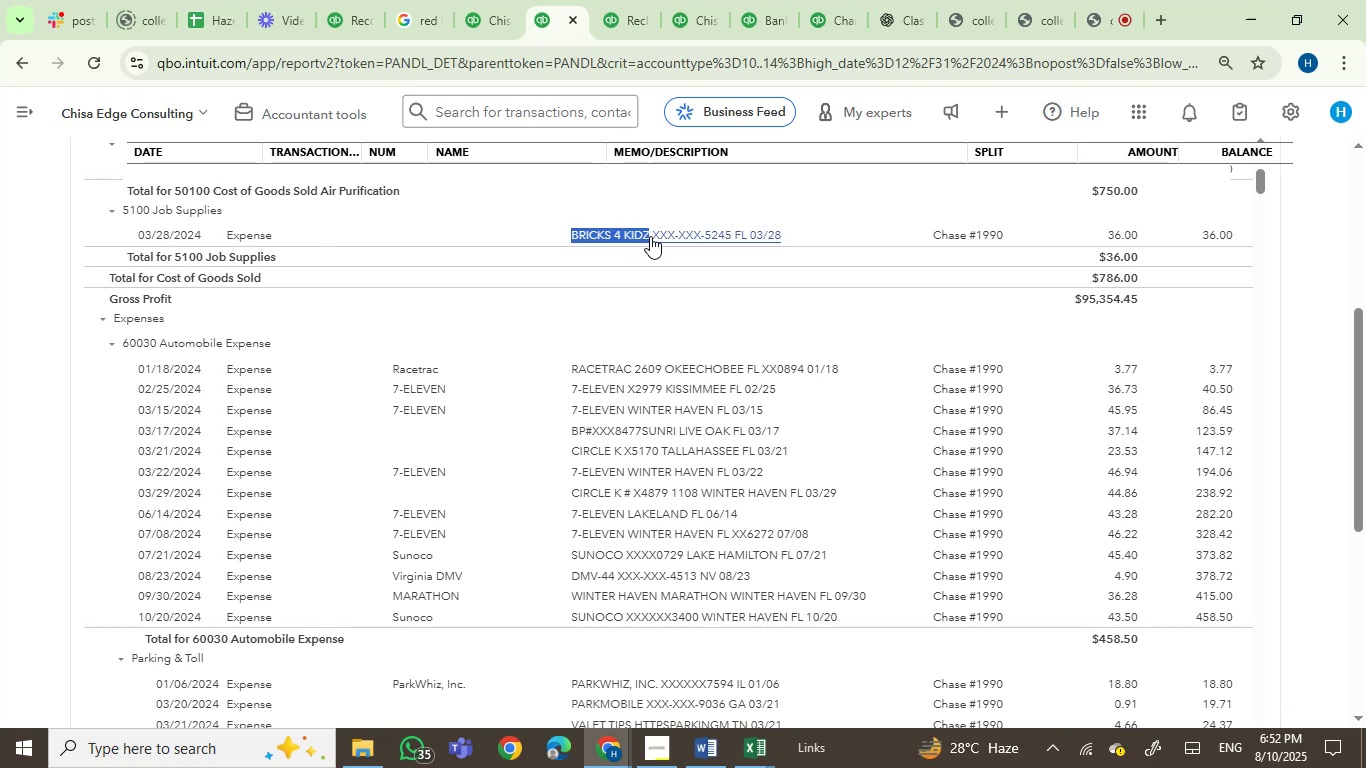 
key(Control+C)
 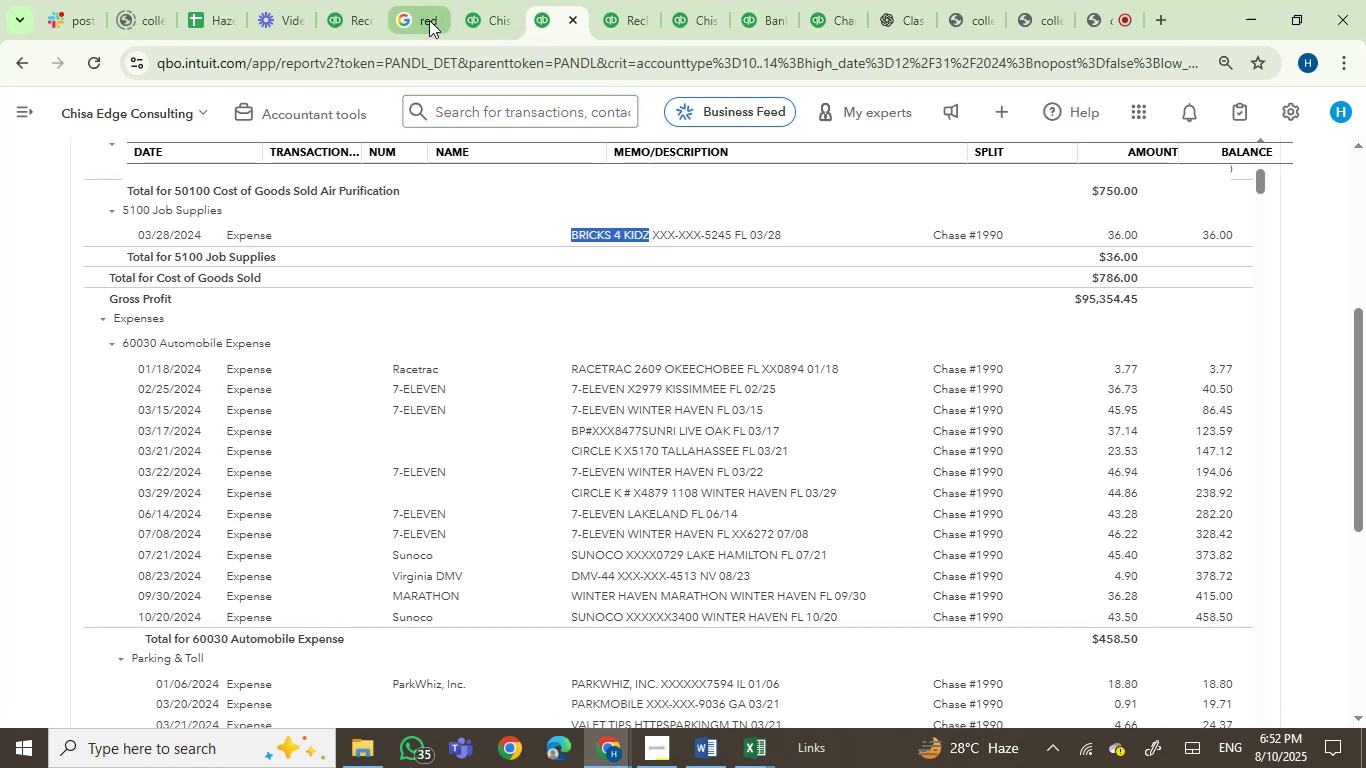 
double_click([433, 72])
 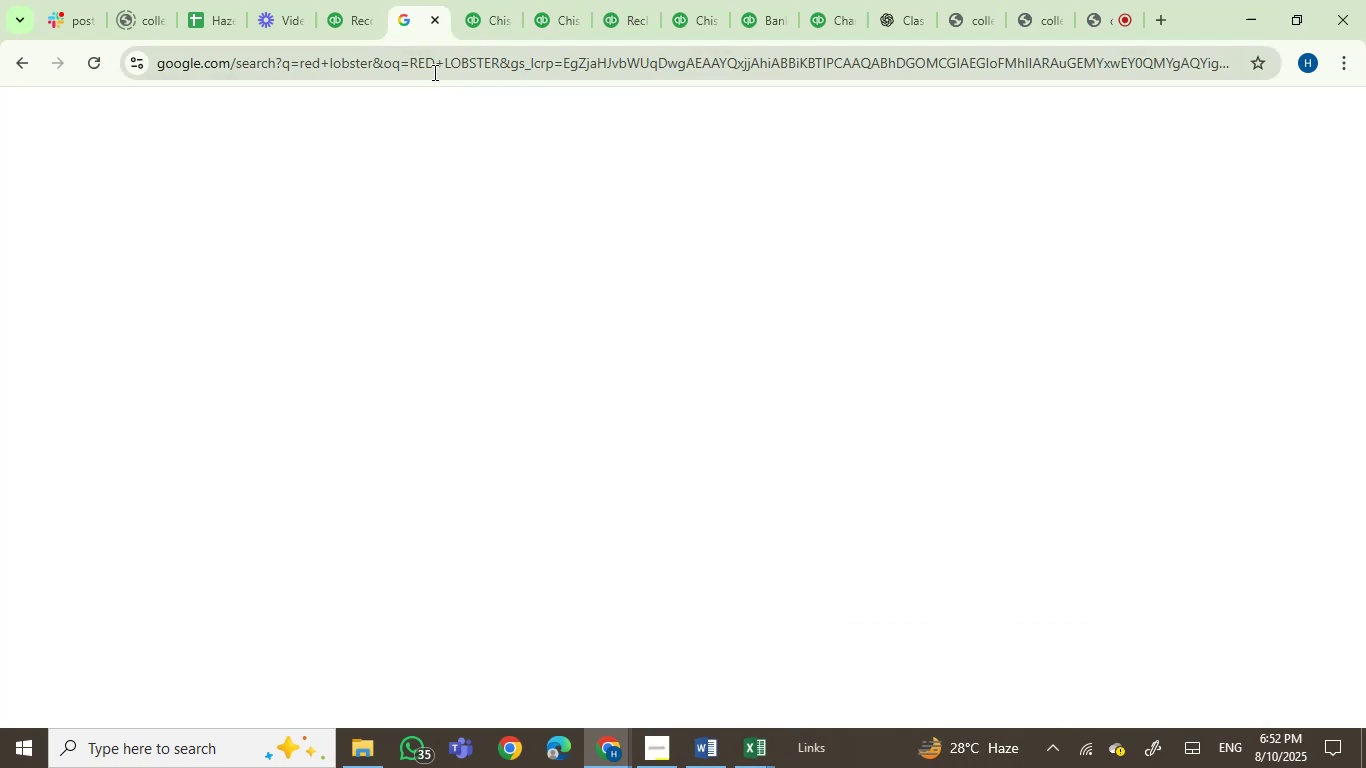 
key(Control+ControlLeft)
 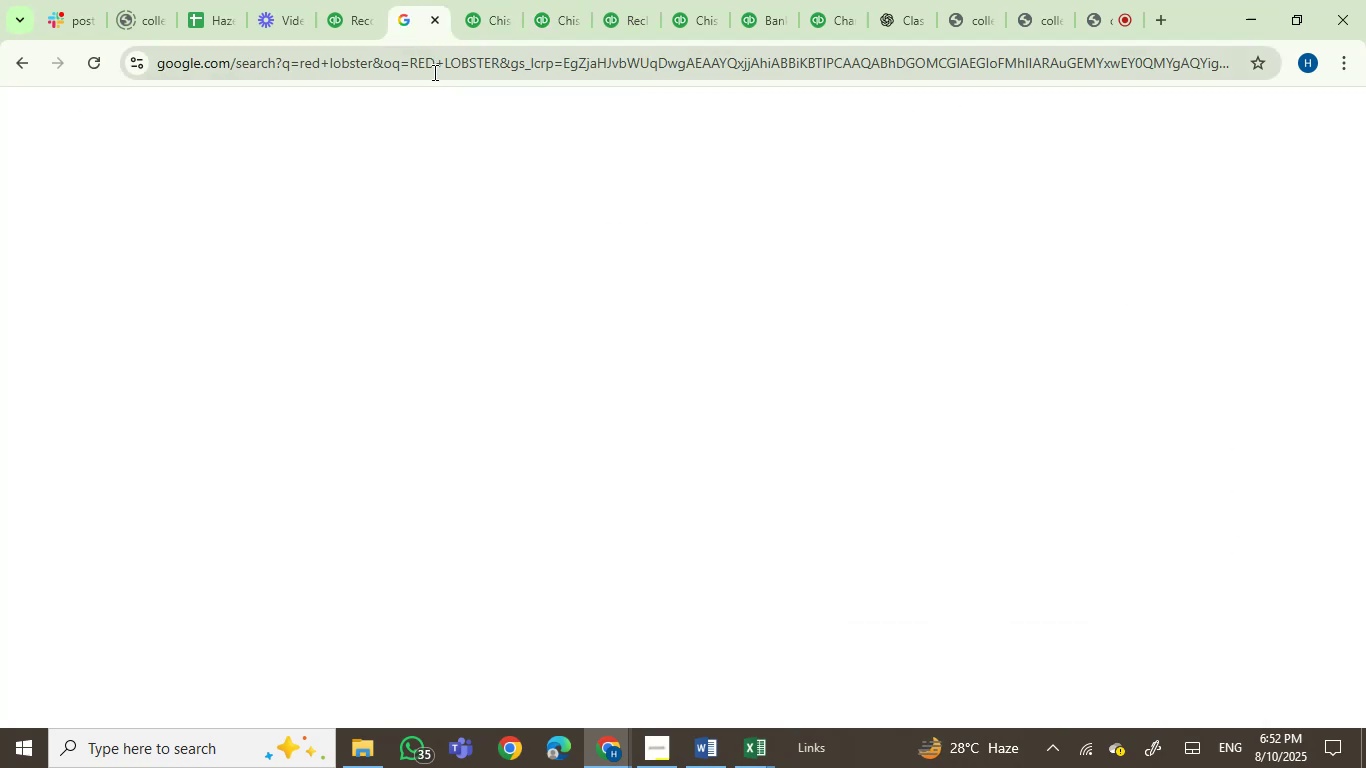 
key(Control+V)
 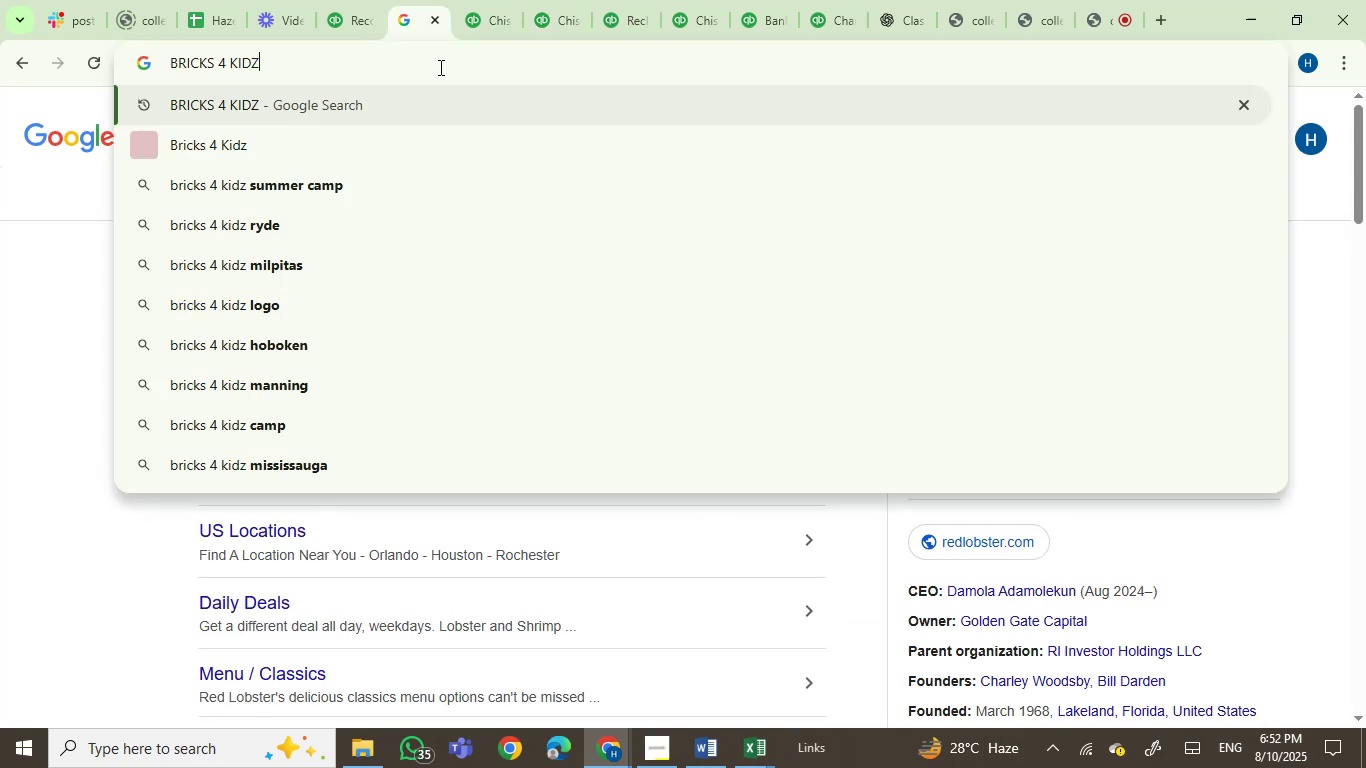 
key(Enter)
 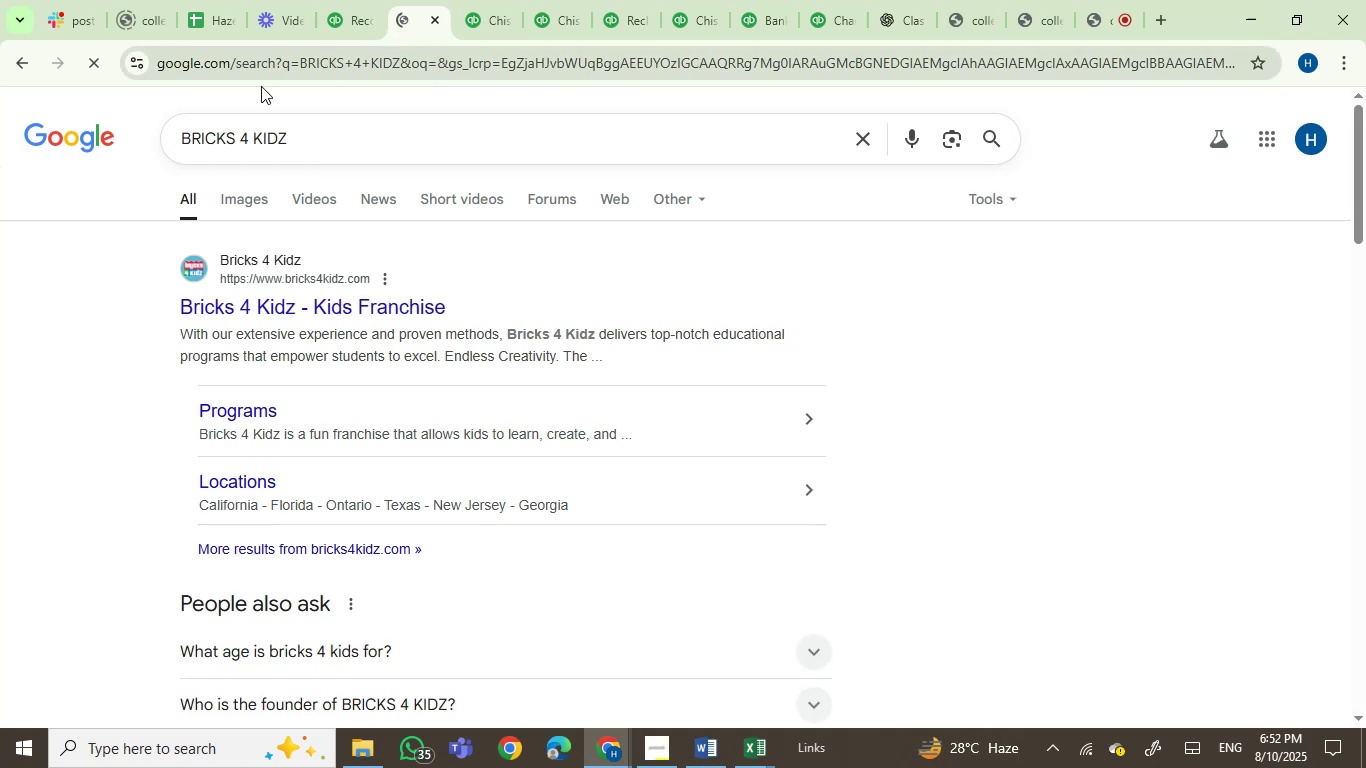 
wait(10.81)
 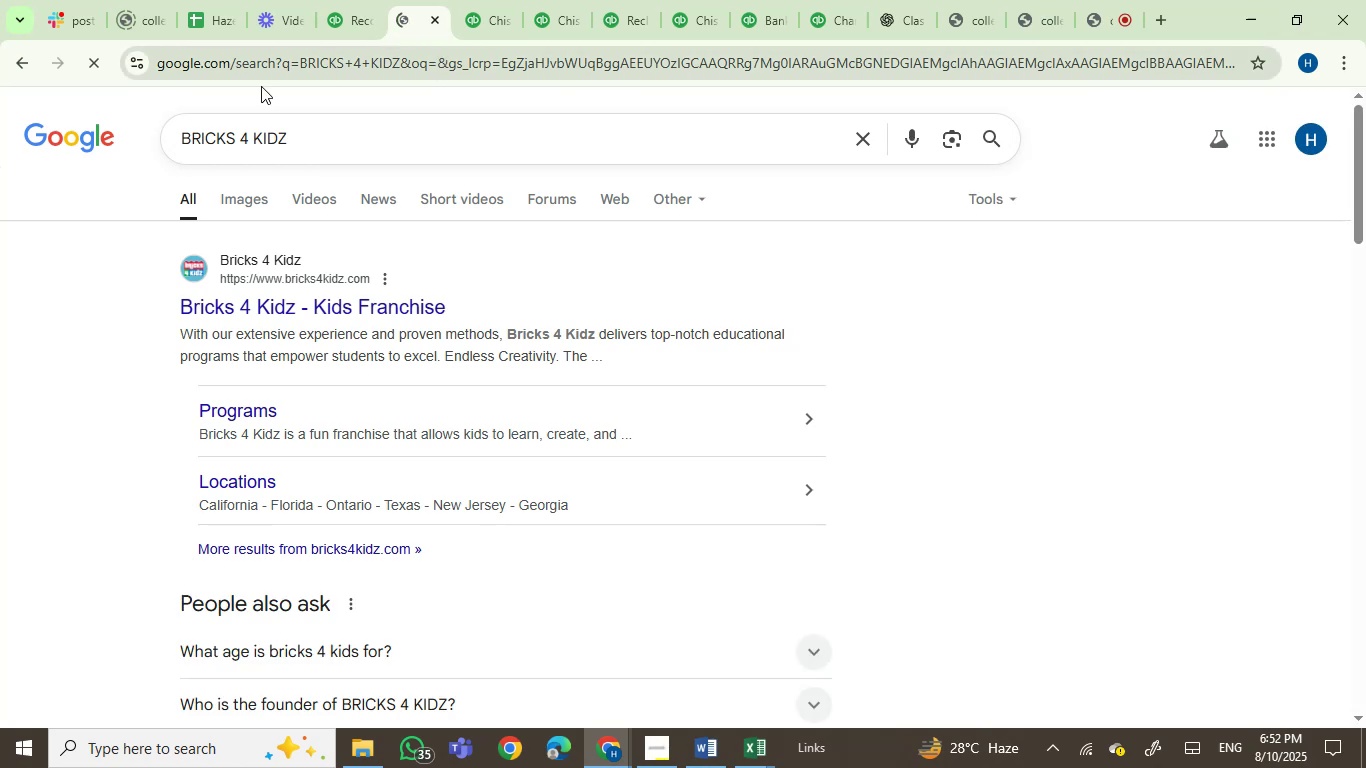 
left_click([483, 25])
 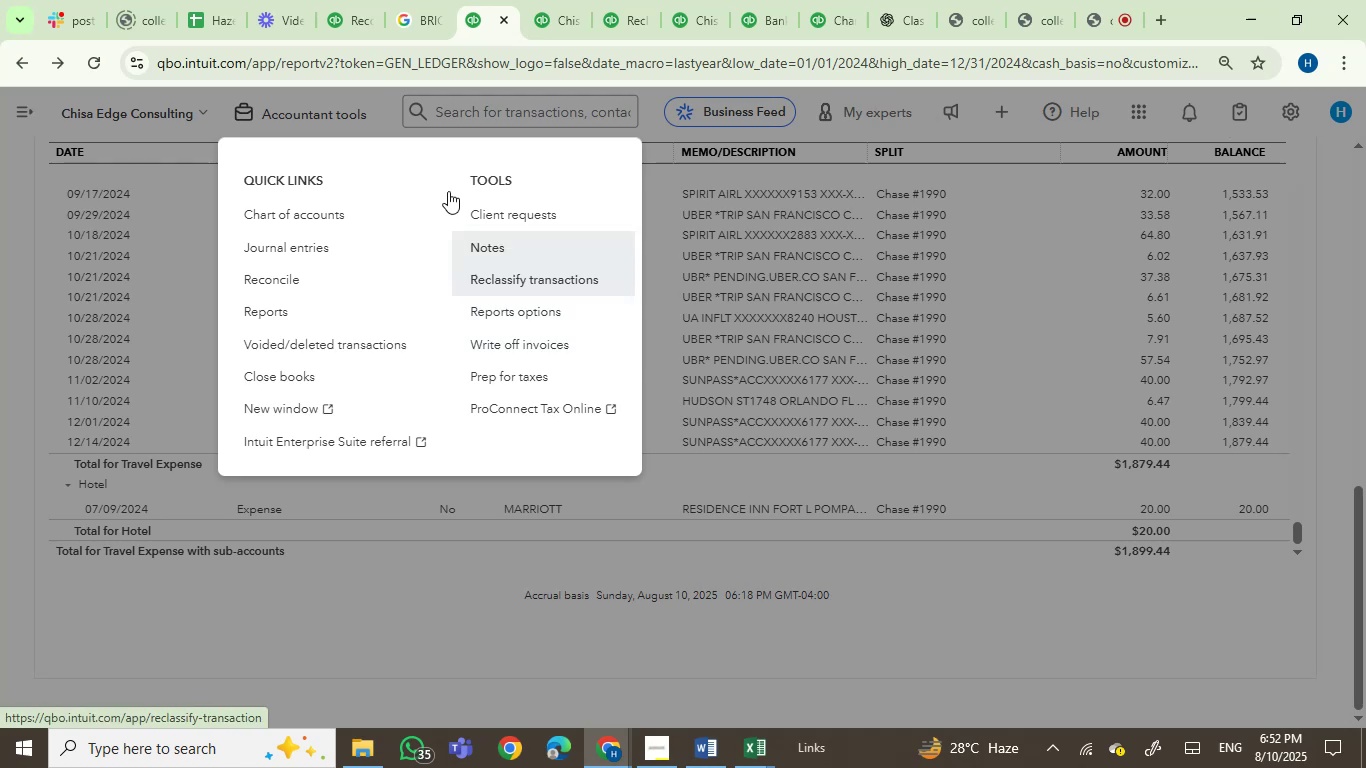 
left_click([125, 566])
 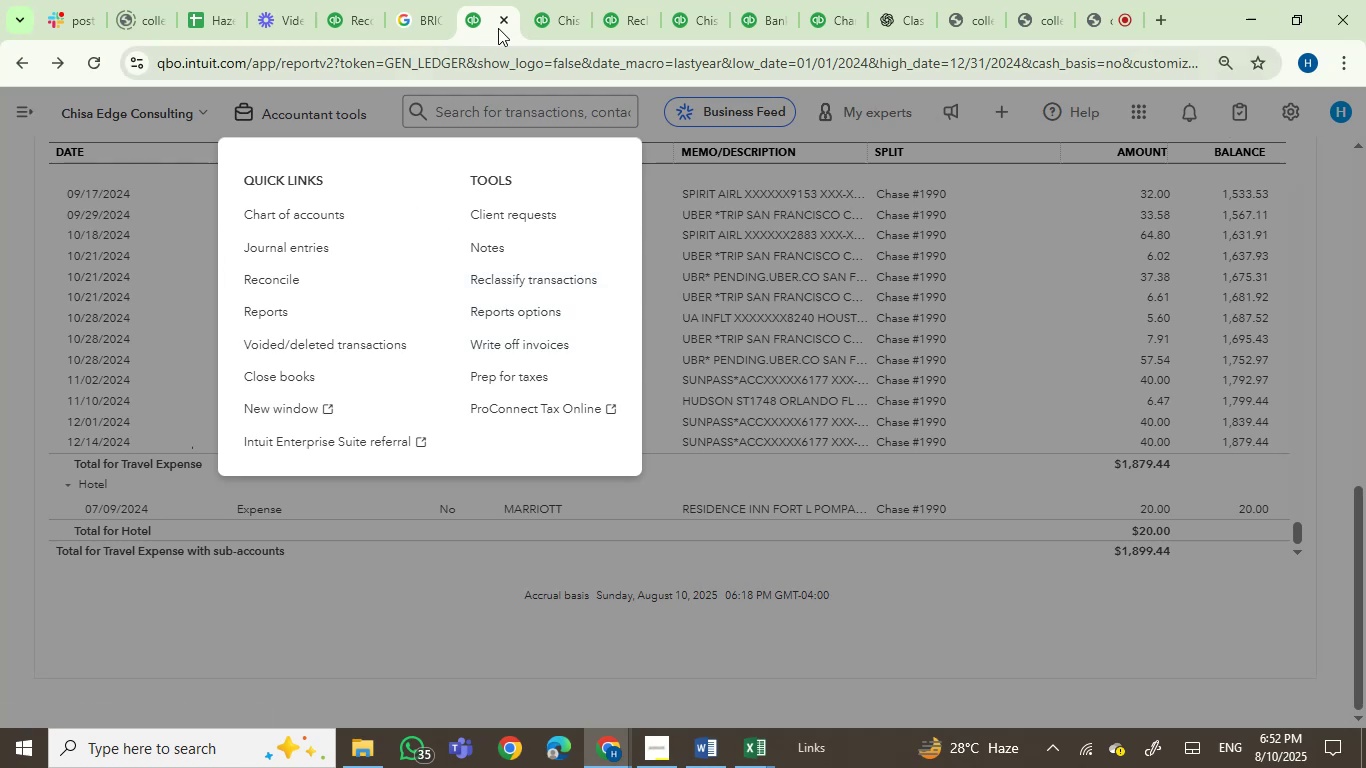 
left_click([545, 0])
 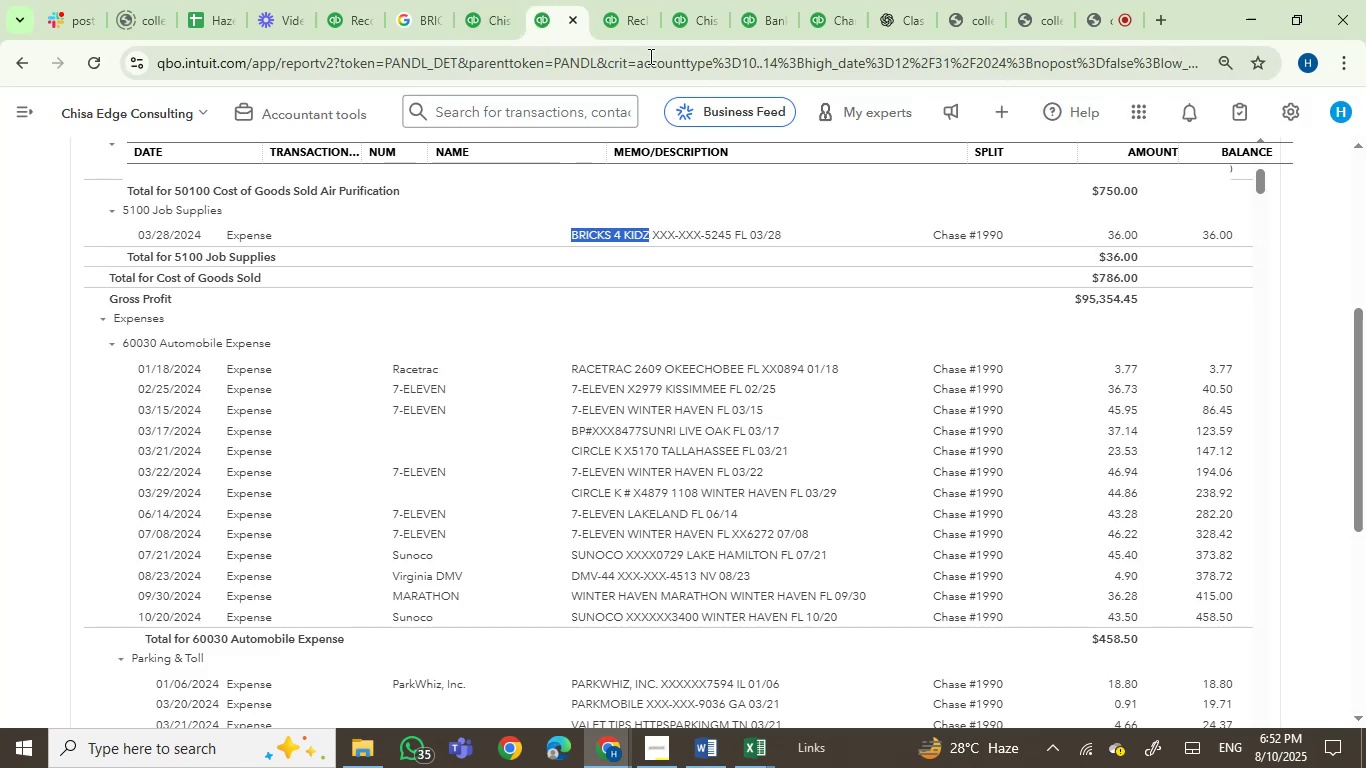 
left_click([628, 9])
 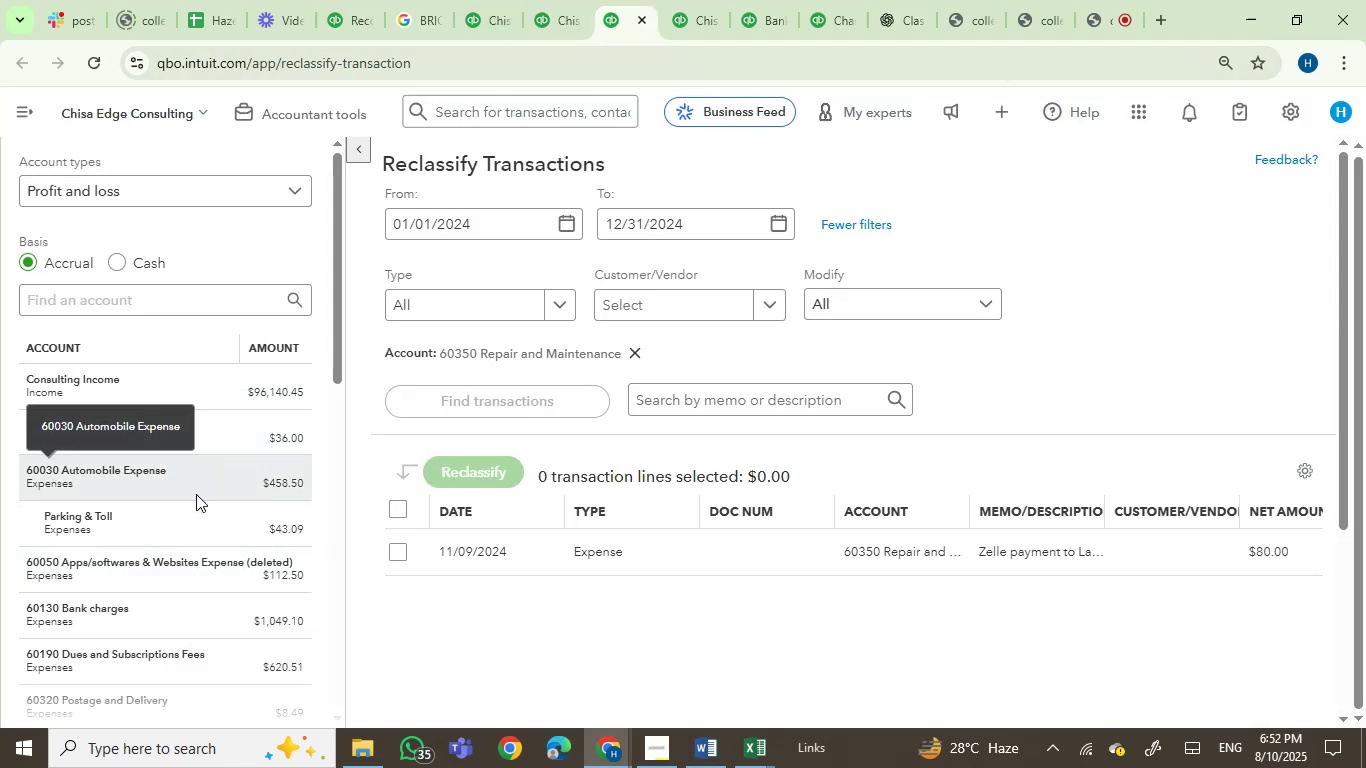 
scroll: coordinate [208, 476], scroll_direction: up, amount: 2.0
 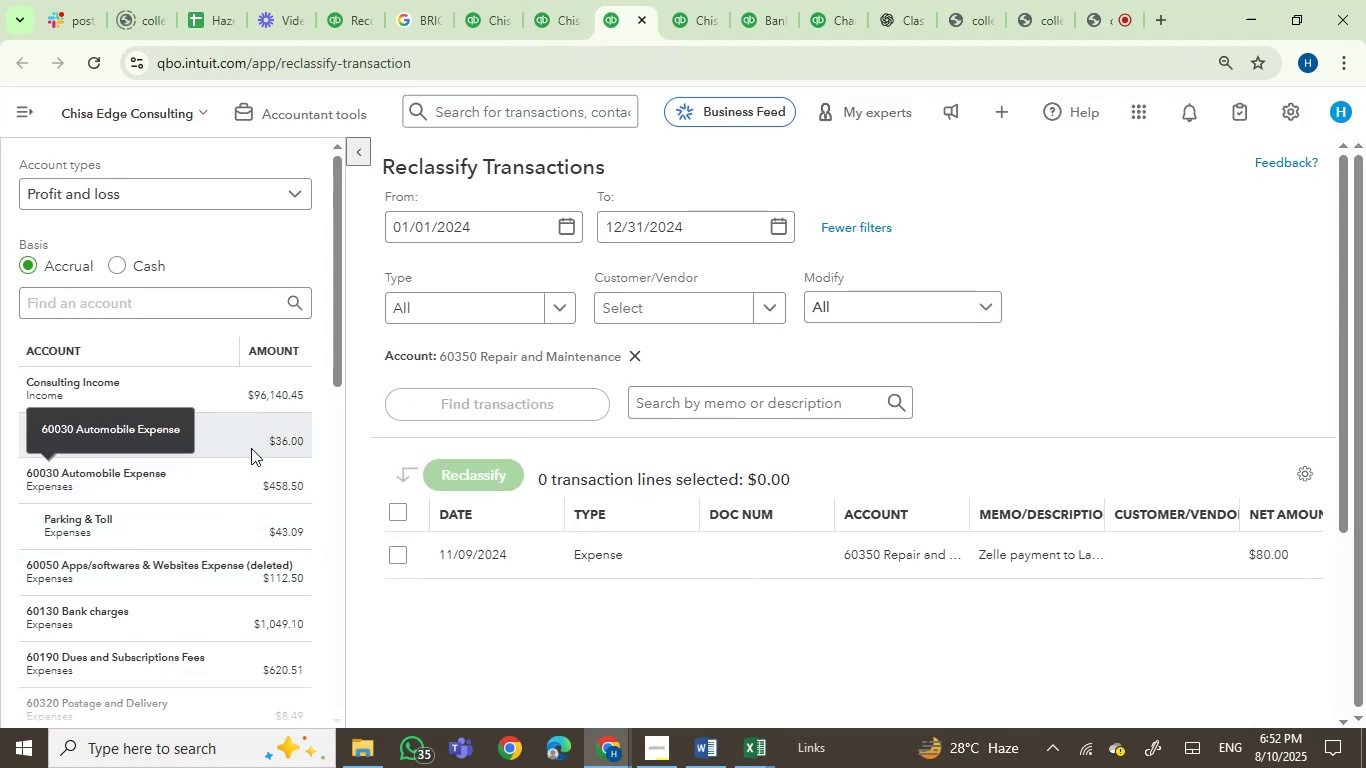 
left_click([260, 442])
 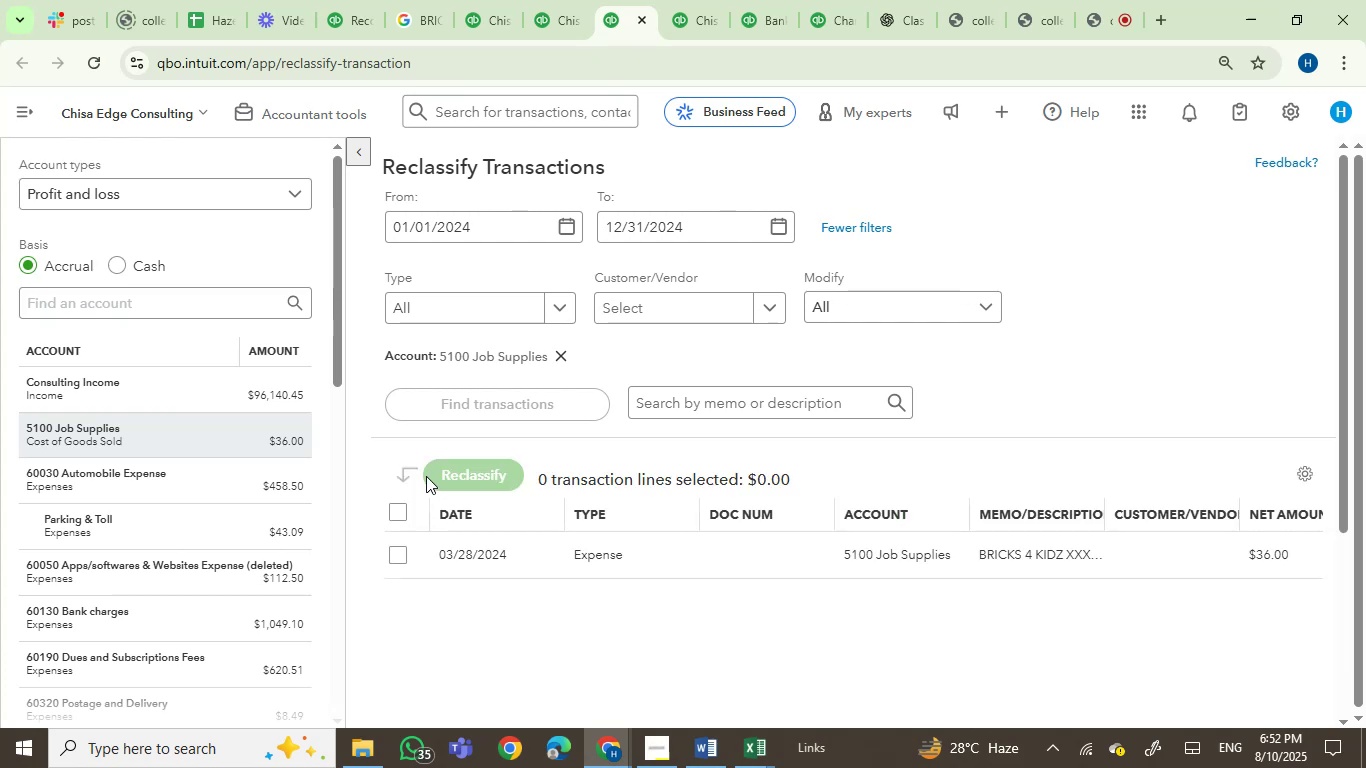 
left_click([395, 547])
 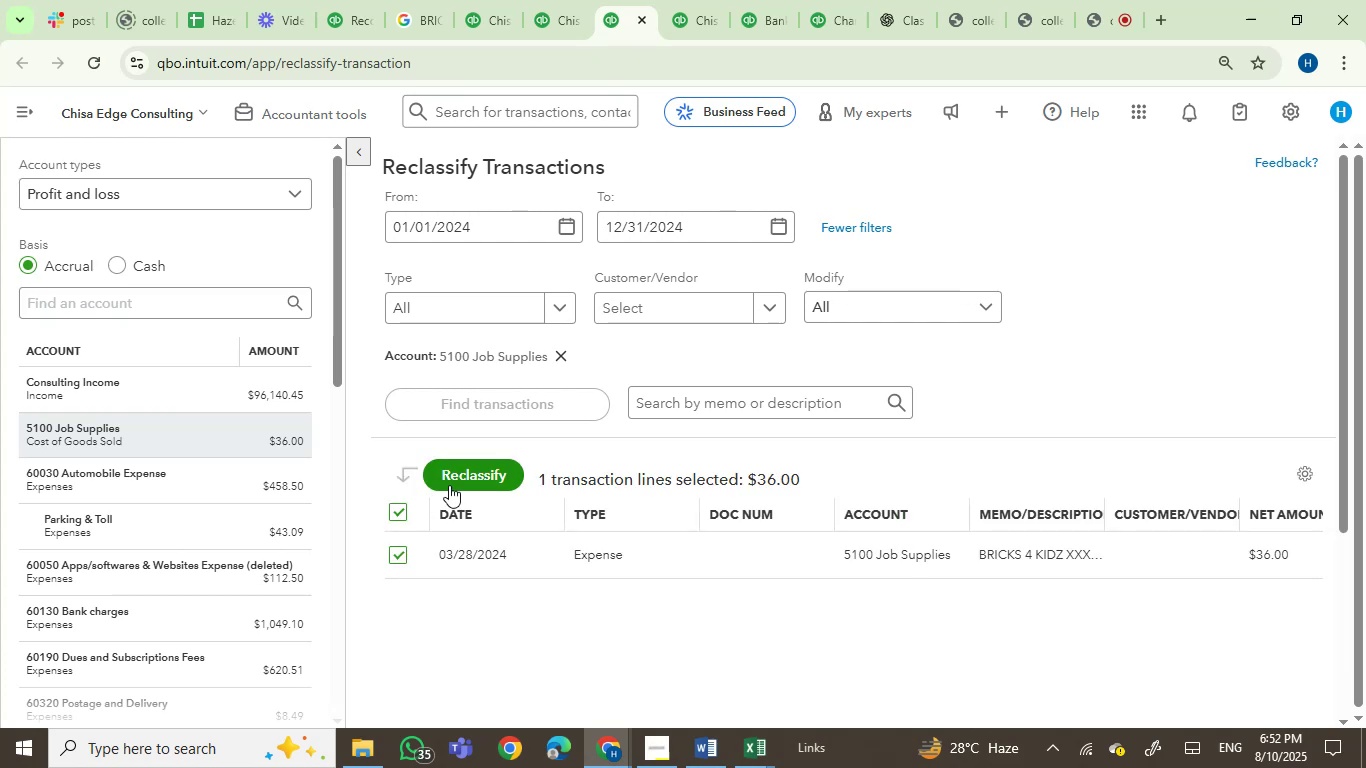 
left_click([454, 483])
 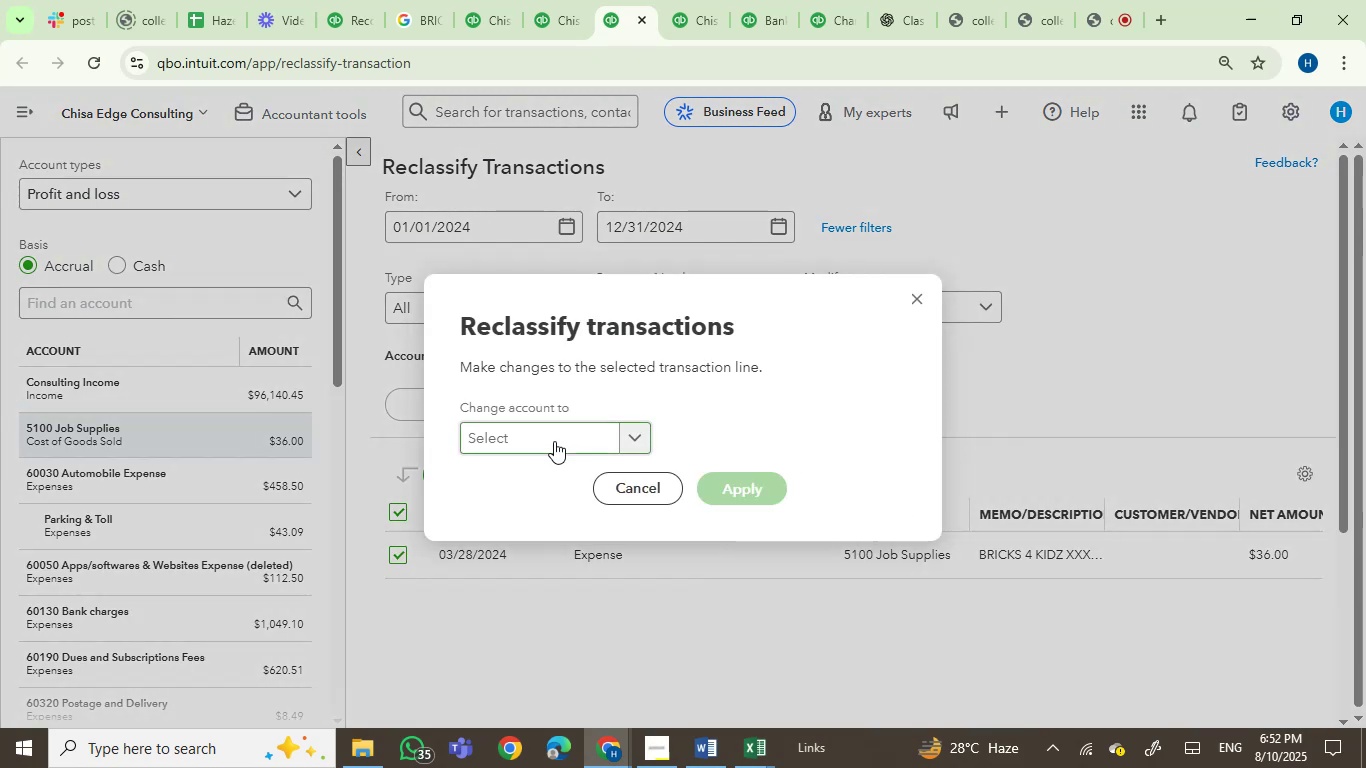 
left_click([554, 441])
 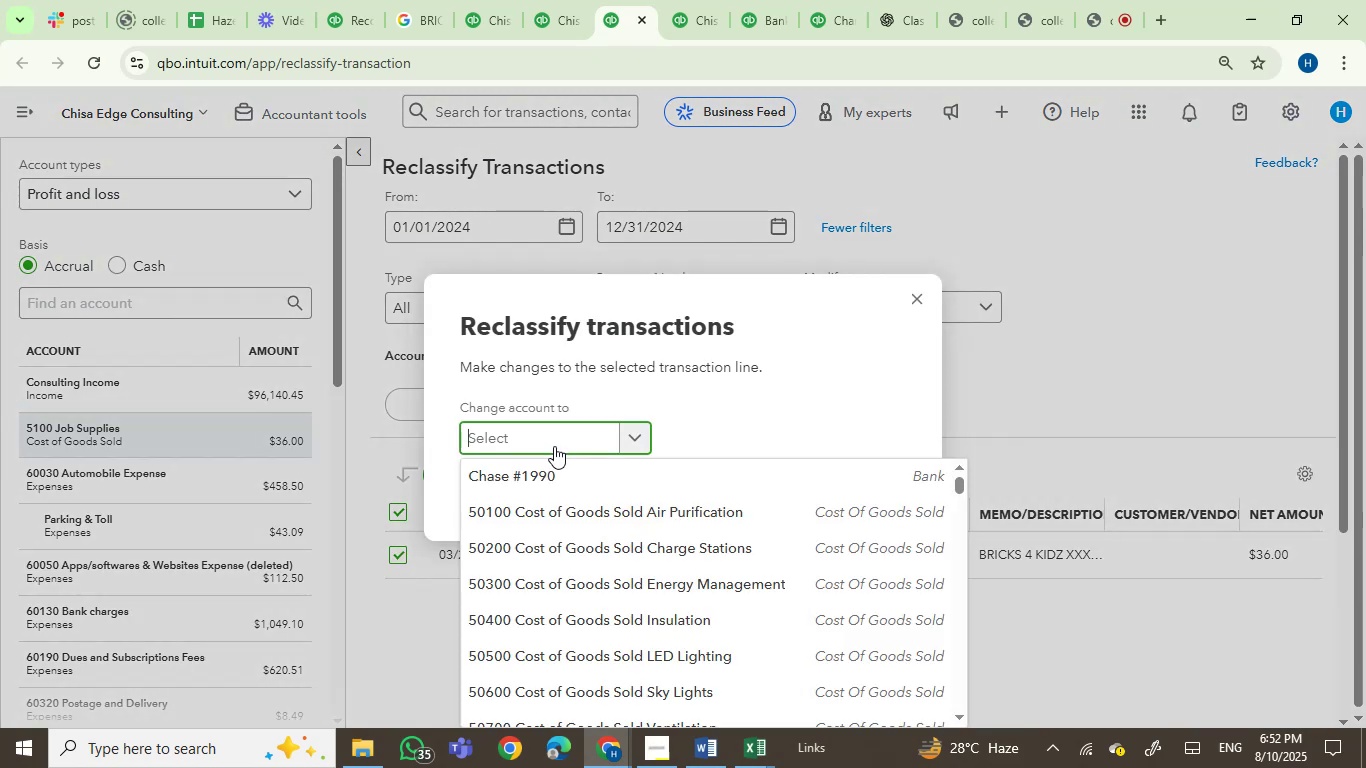 
type(owner)
 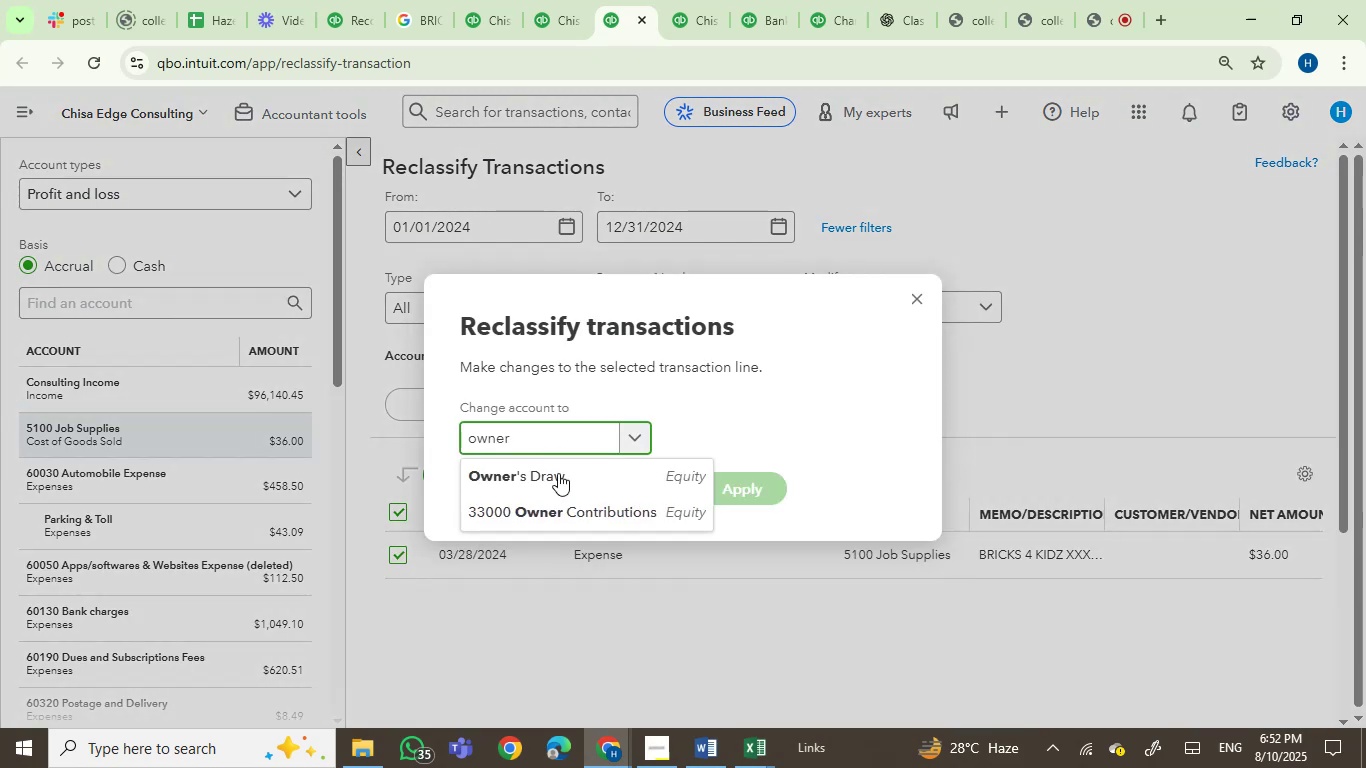 
left_click([560, 480])
 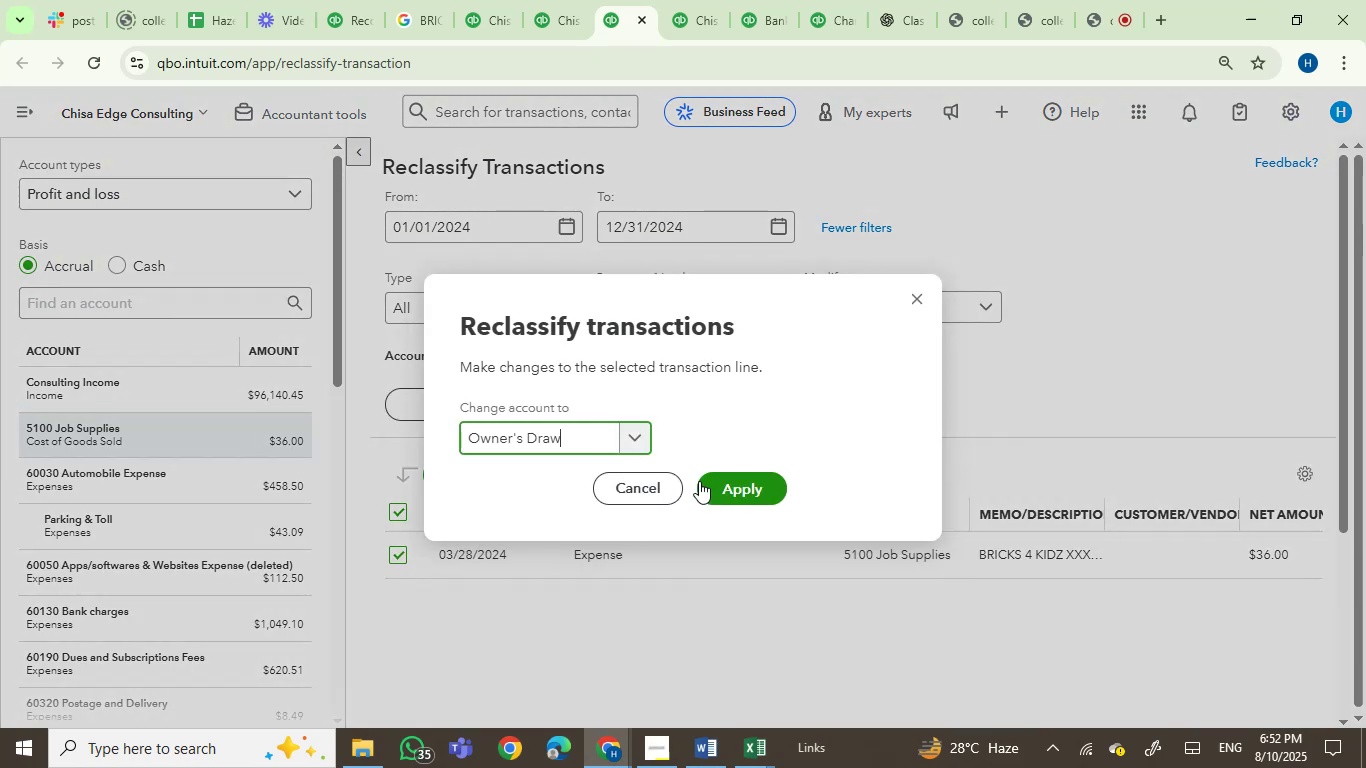 
left_click([699, 481])
 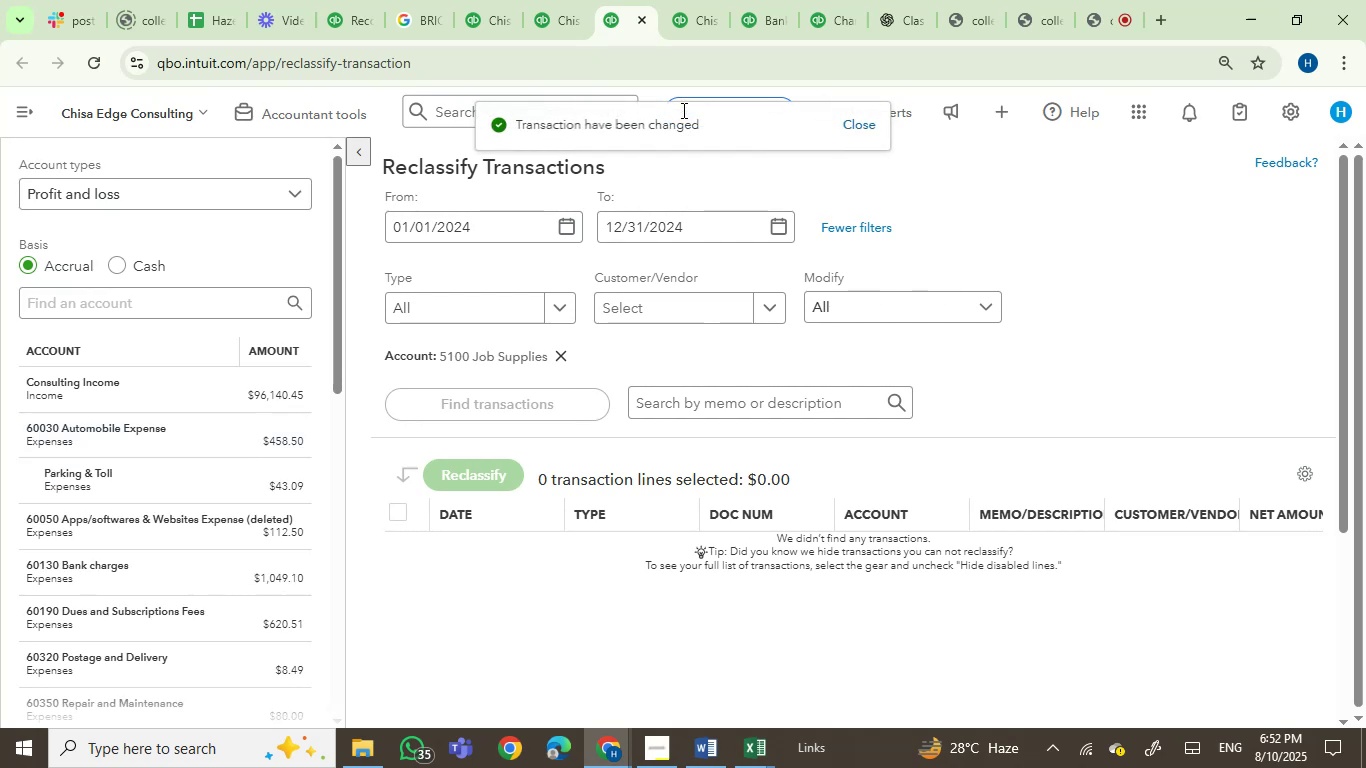 
left_click([684, 30])
 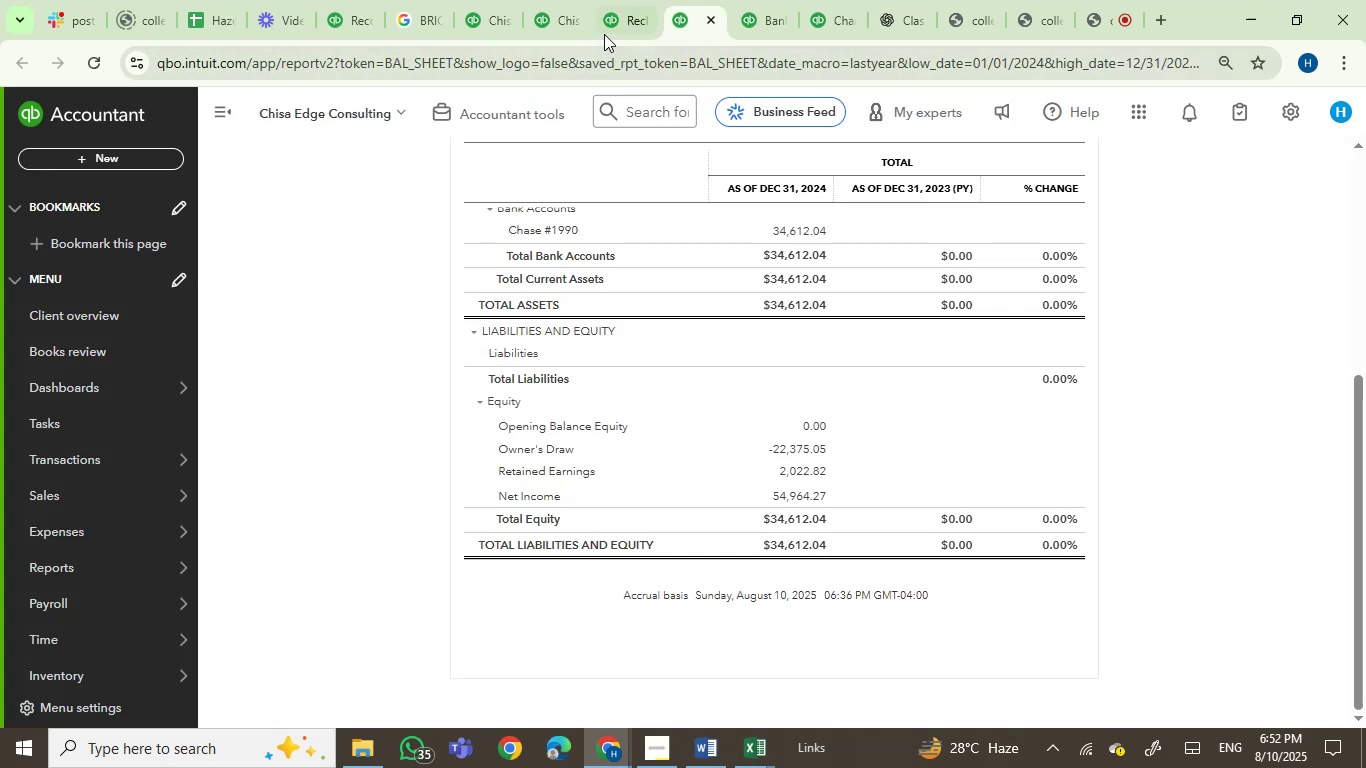 
left_click([609, 23])
 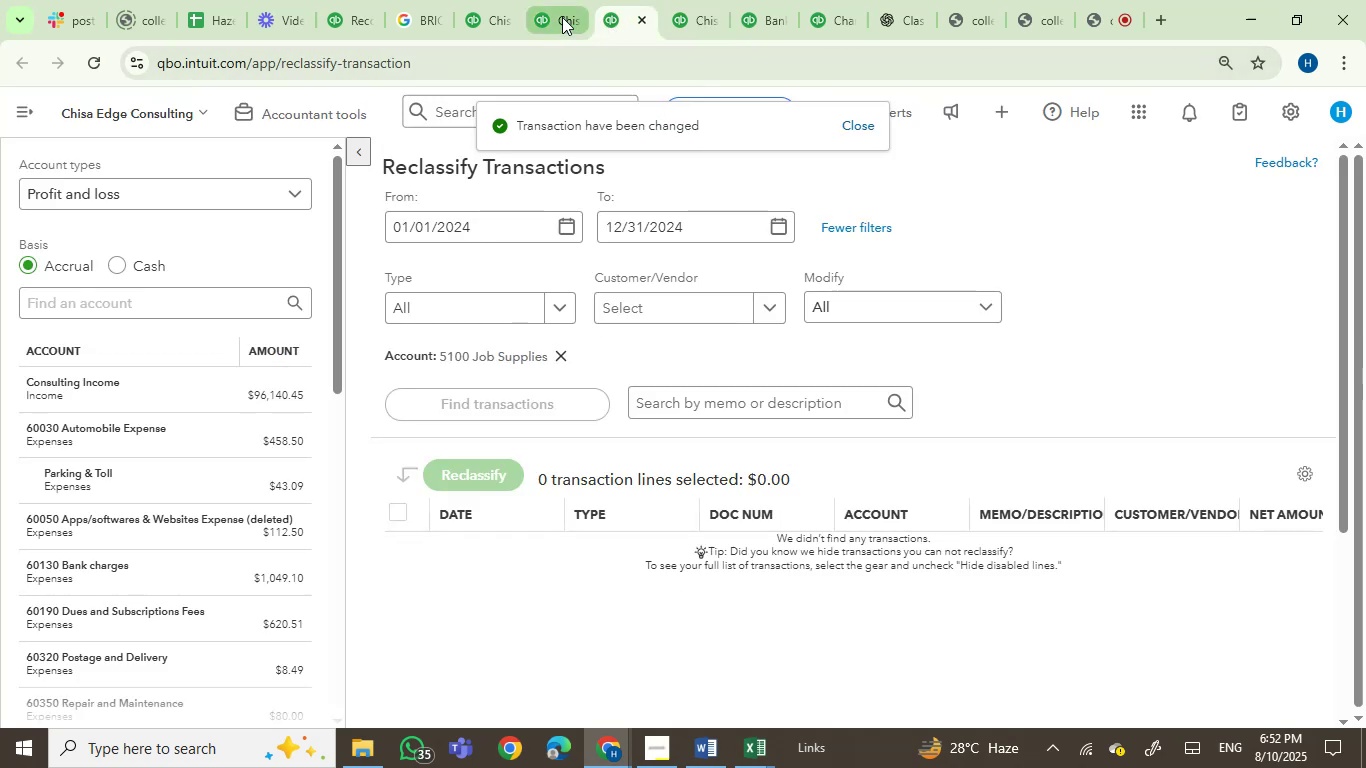 
left_click([562, 17])
 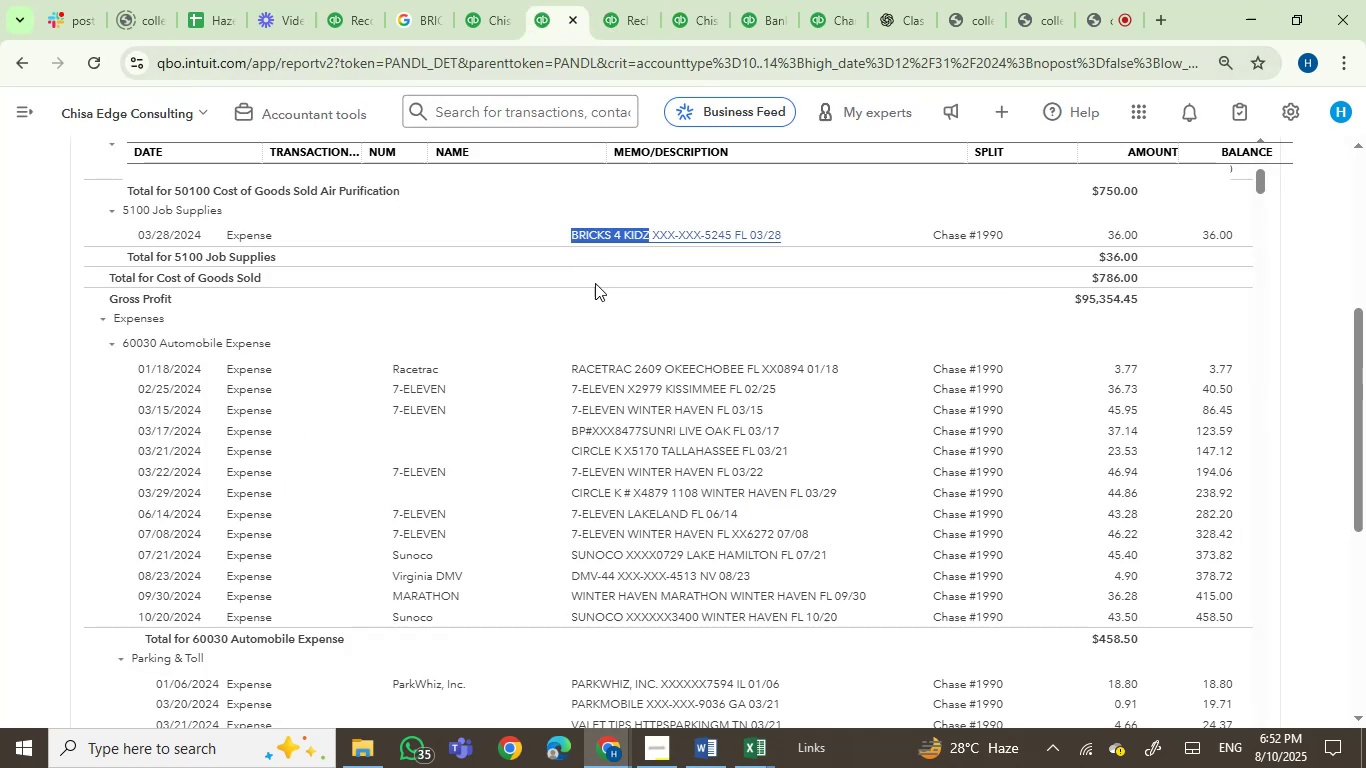 
scroll: coordinate [635, 427], scroll_direction: down, amount: 1.0
 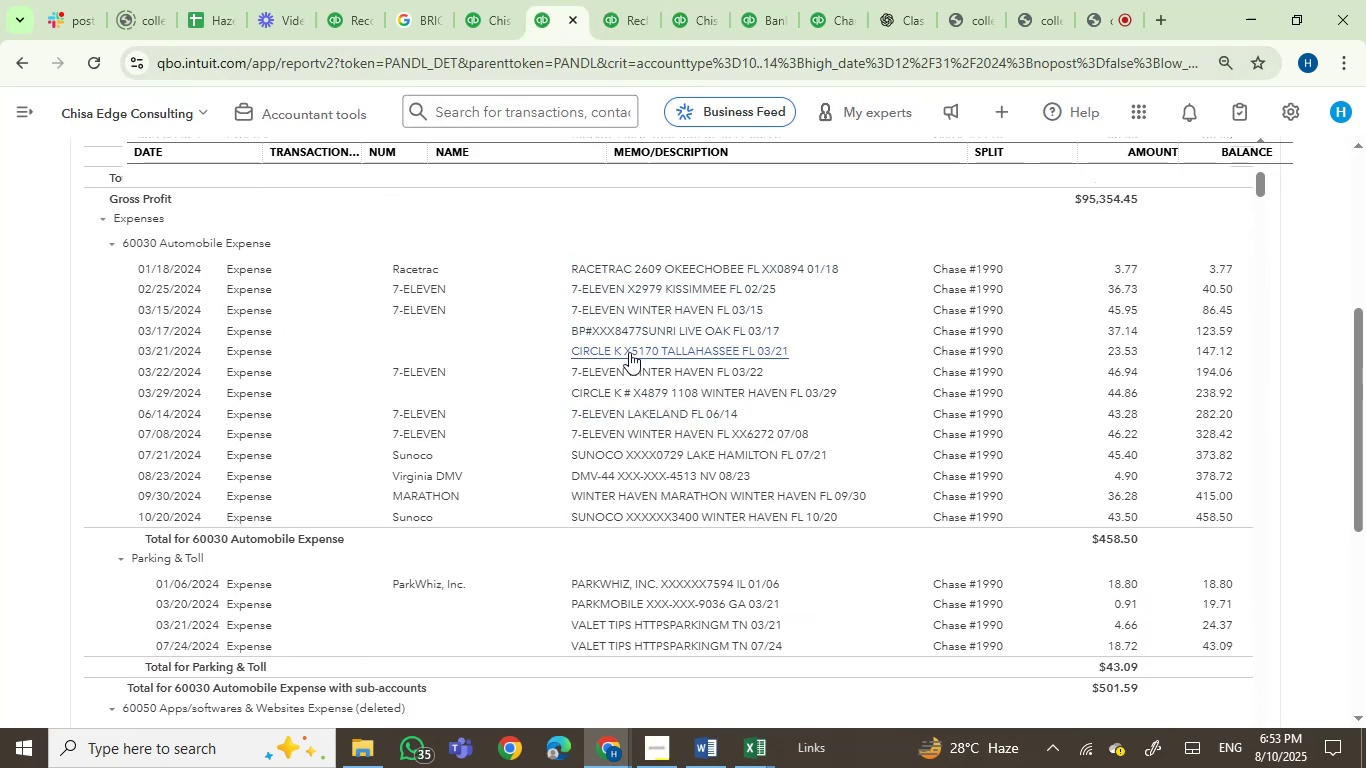 
wait(10.23)
 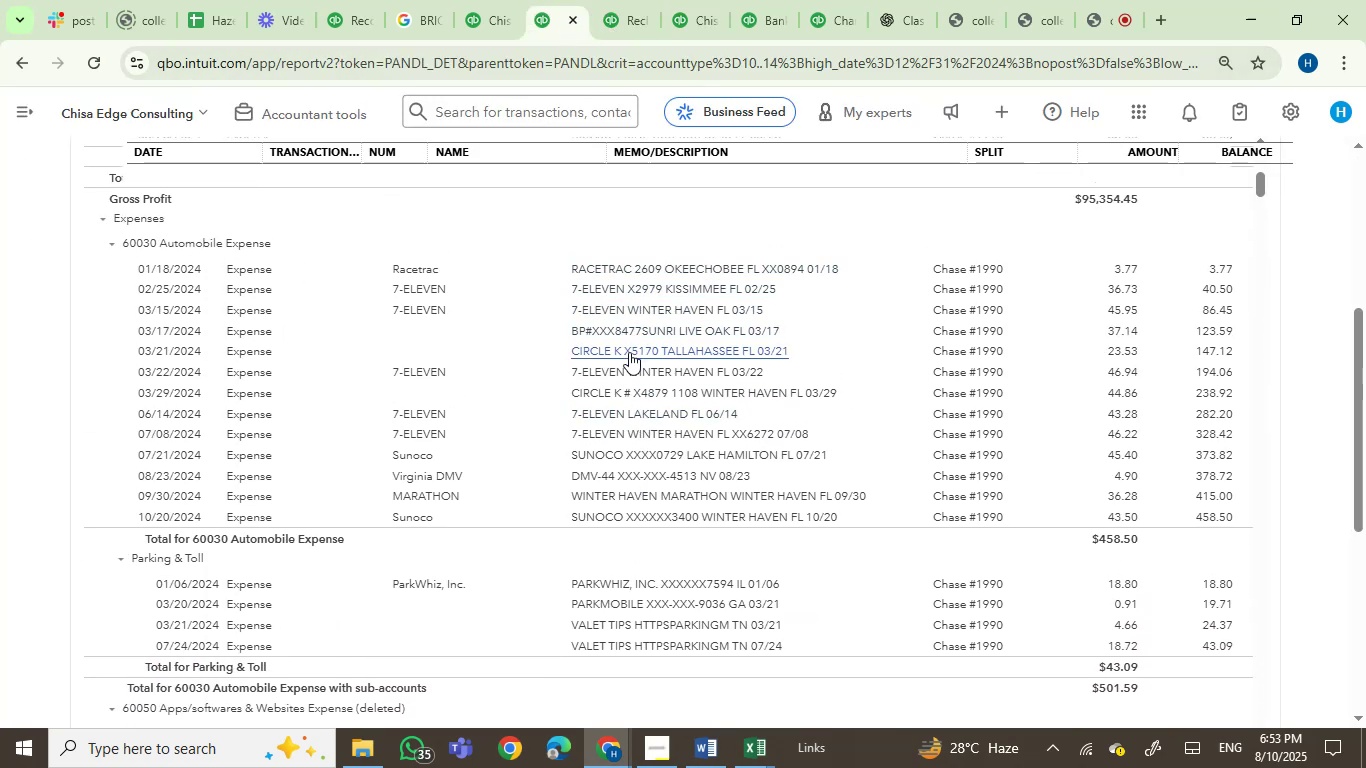 
left_click_drag(start_coordinate=[567, 454], to_coordinate=[624, 454])
 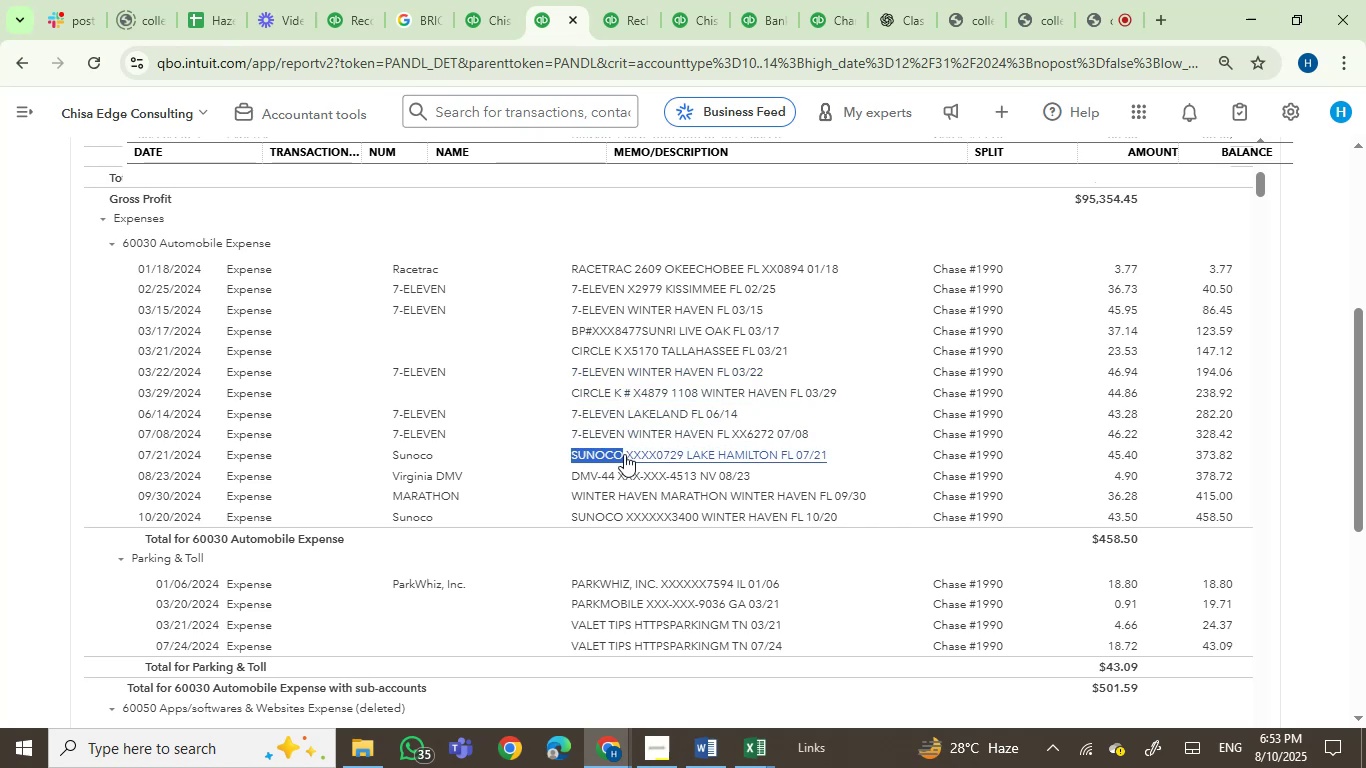 
key(Control+C)
 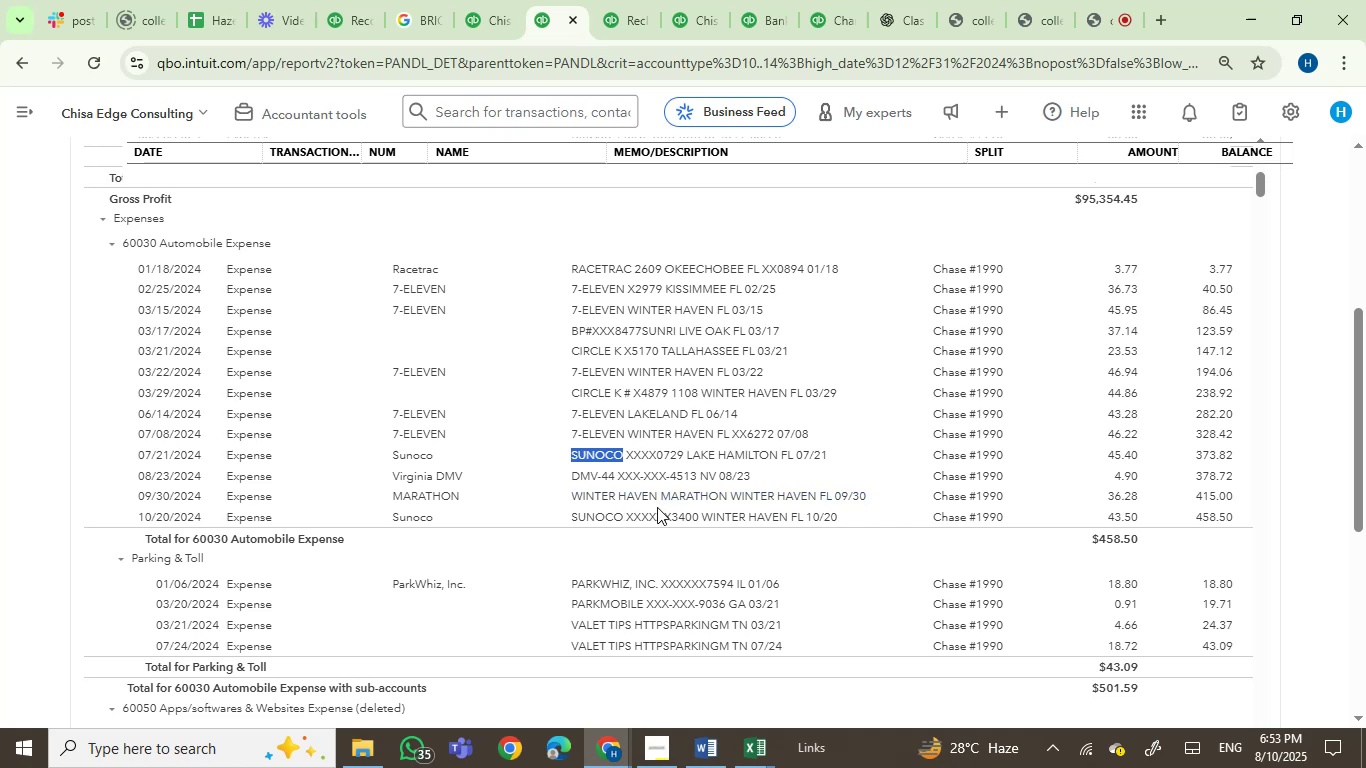 
wait(13.62)
 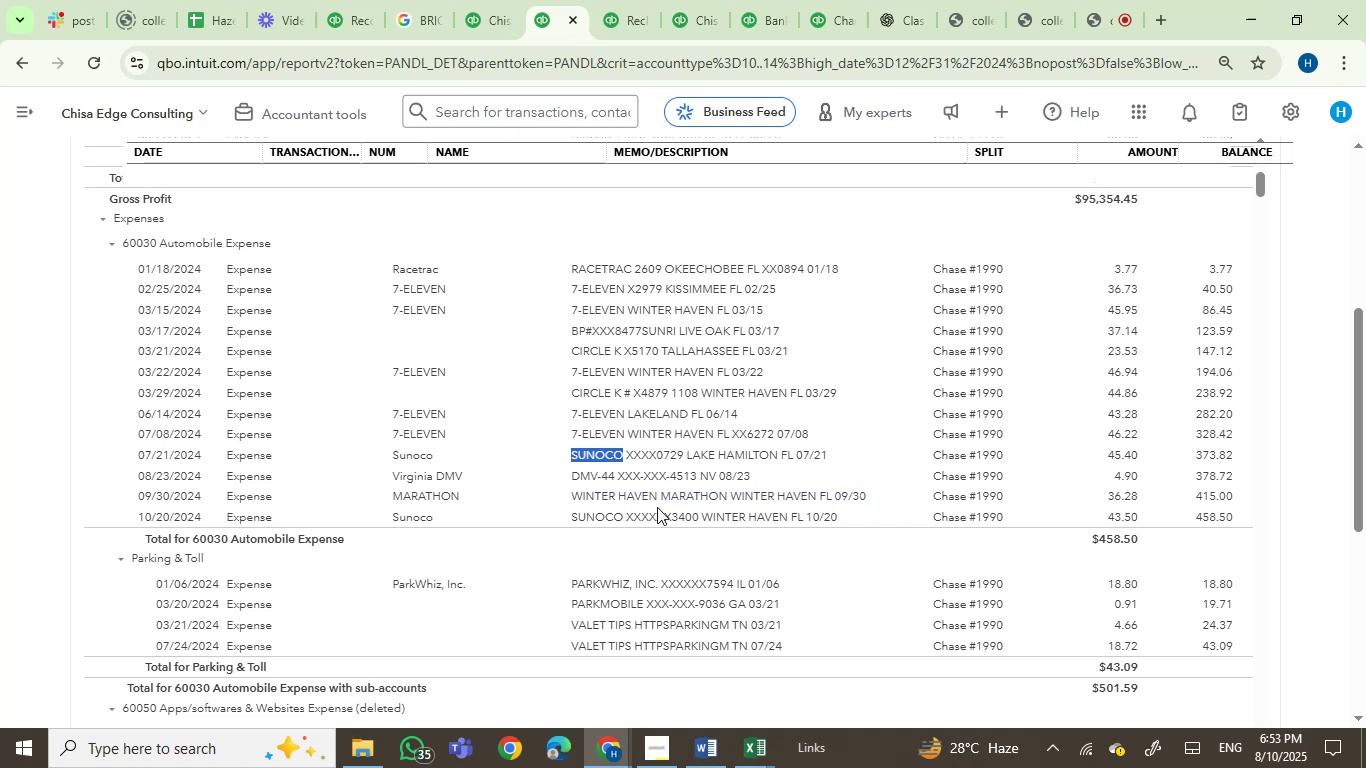 
double_click([436, 61])
 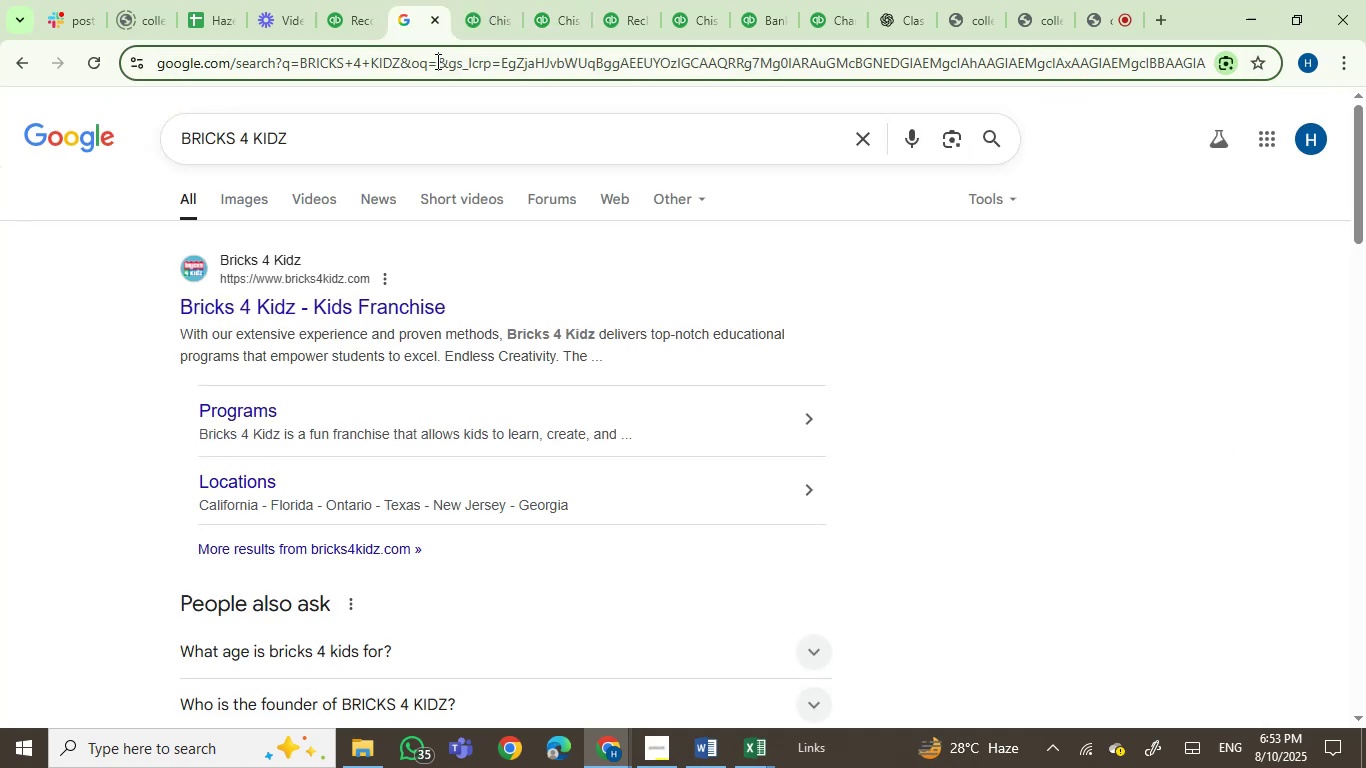 
key(Control+V)
 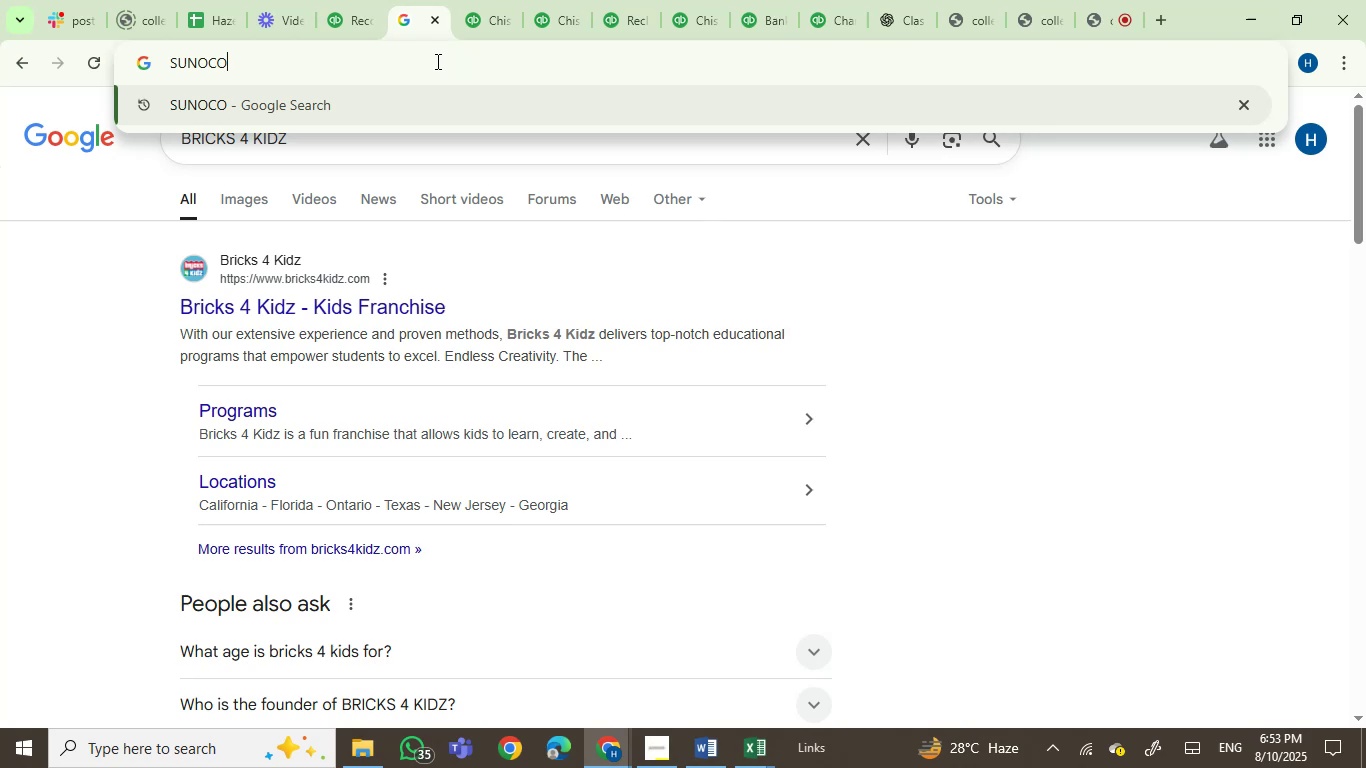 
key(Enter)
 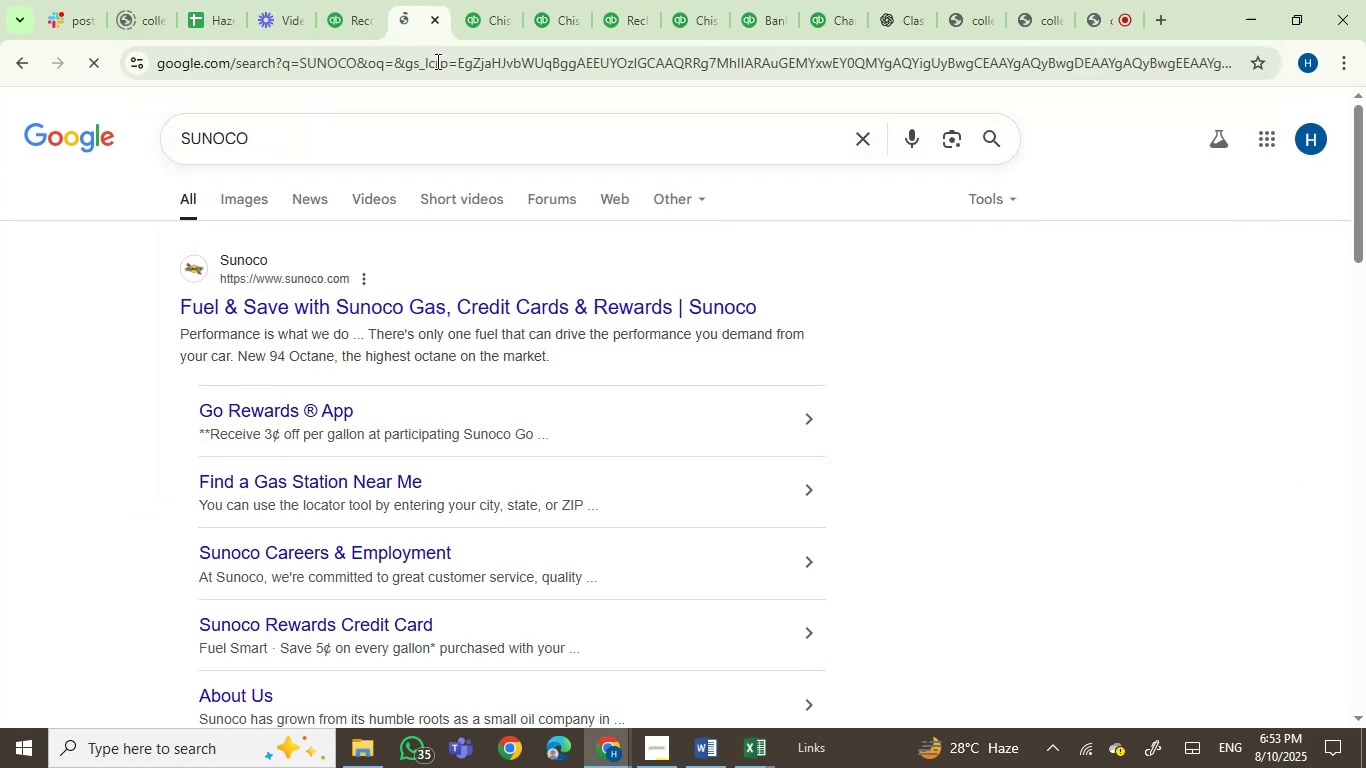 
left_click([561, 1])
 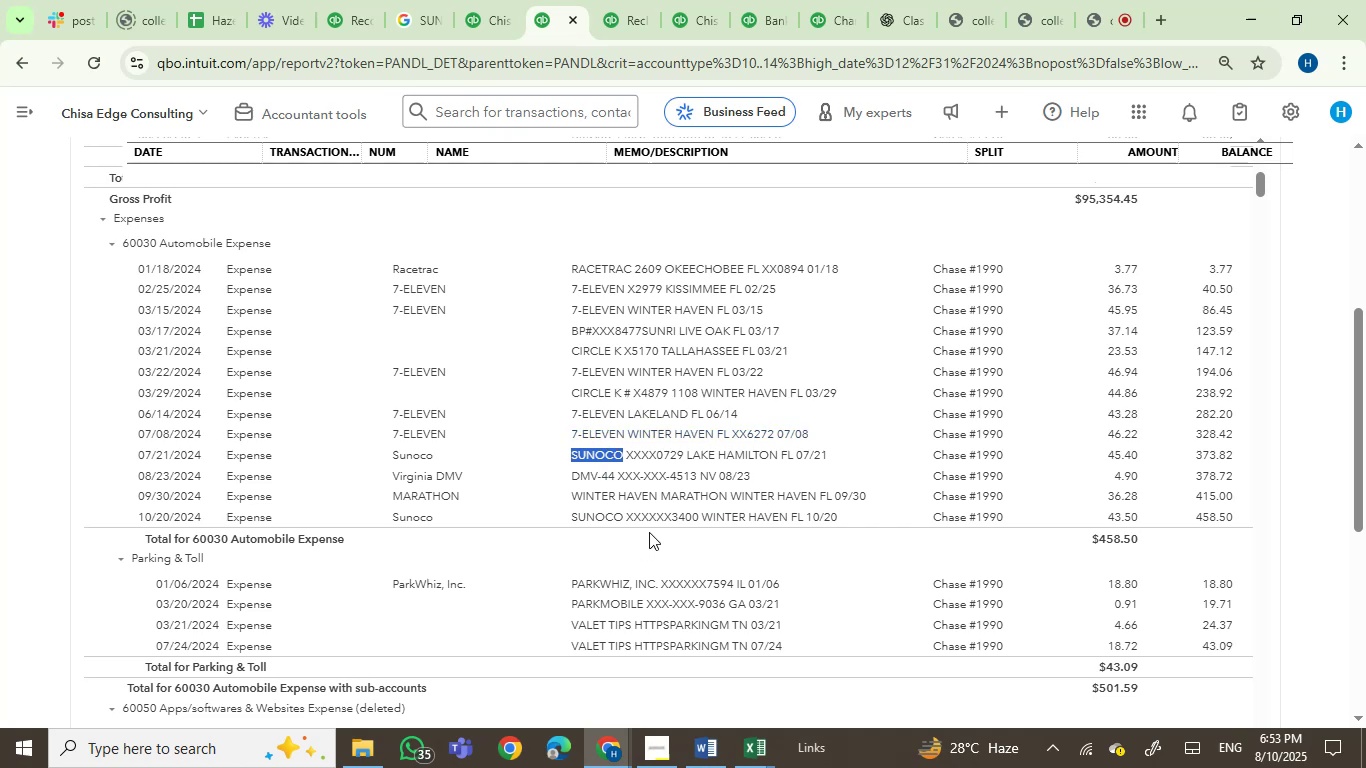 
wait(12.78)
 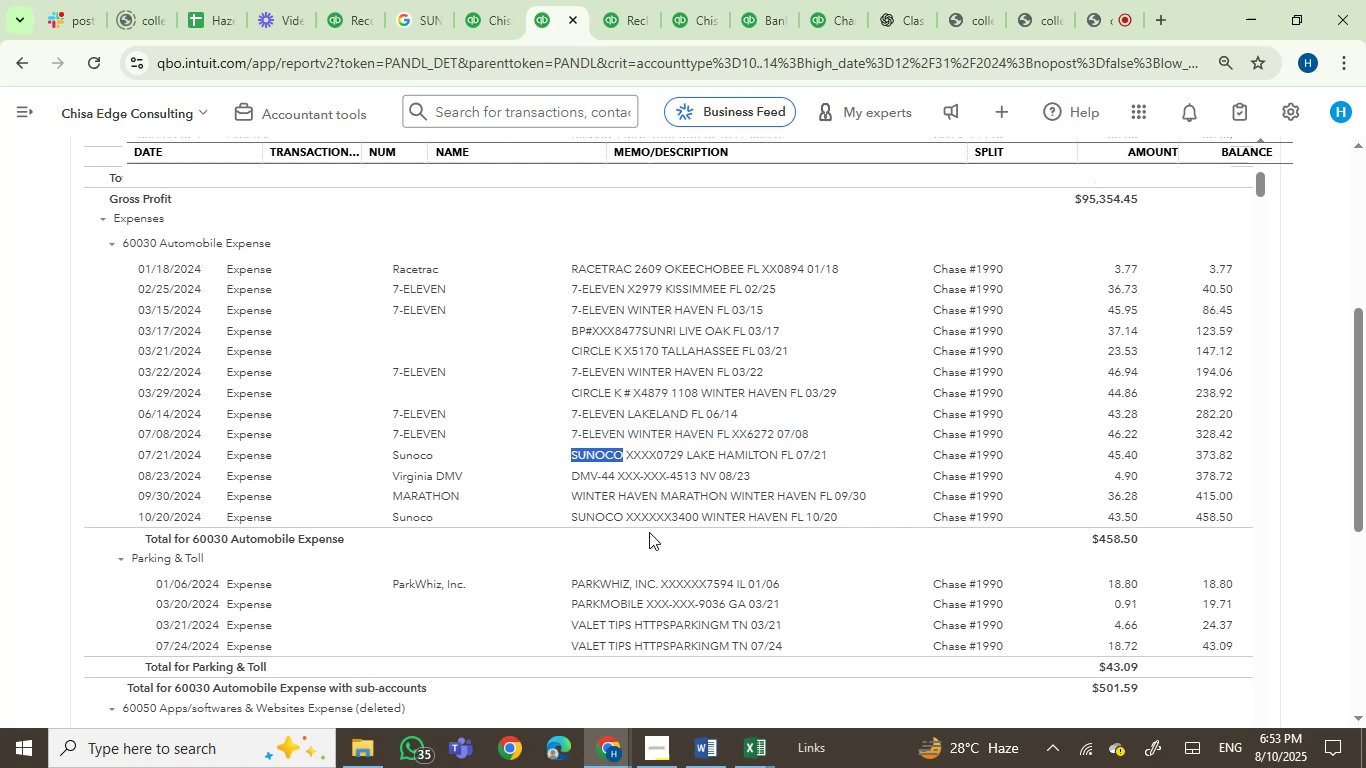 
scroll: coordinate [709, 557], scroll_direction: down, amount: 1.0
 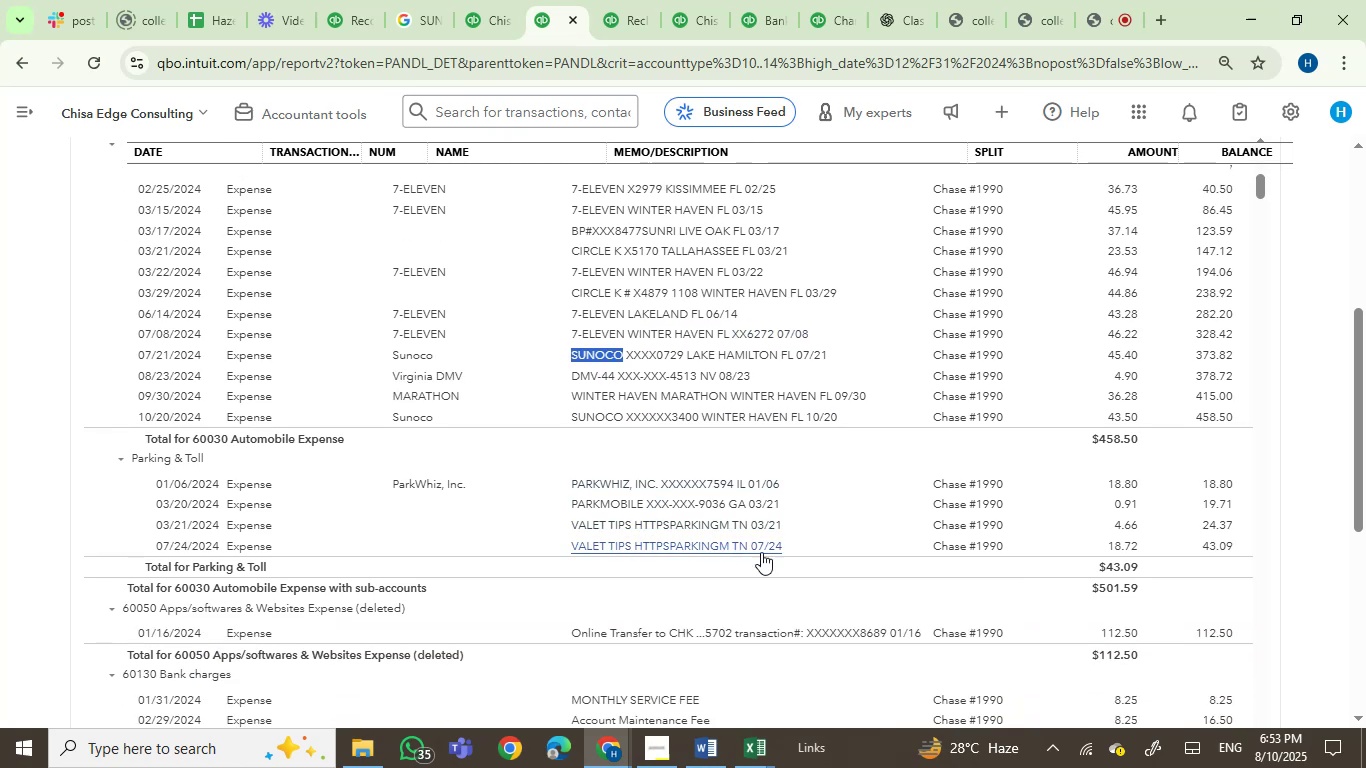 
scroll: coordinate [762, 476], scroll_direction: up, amount: 2.0
 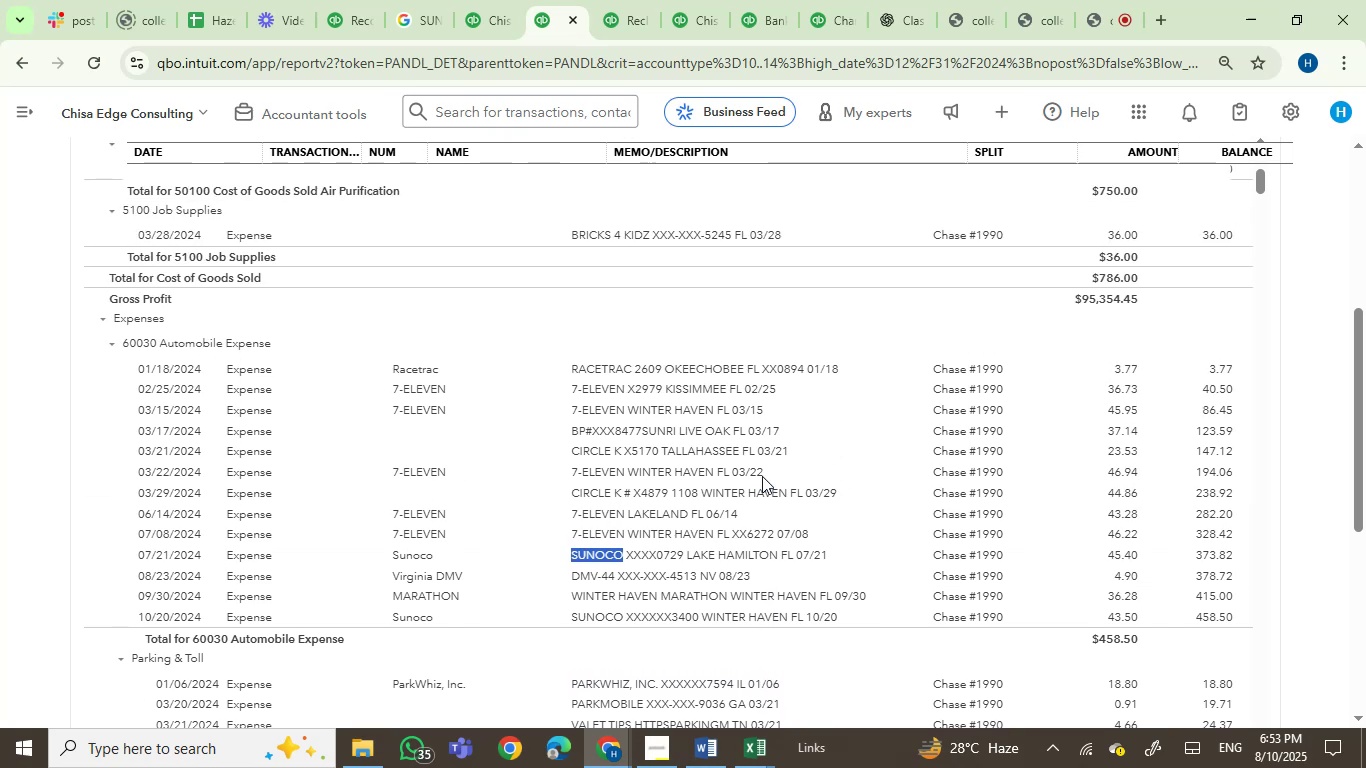 
scroll: coordinate [762, 476], scroll_direction: down, amount: 1.0
 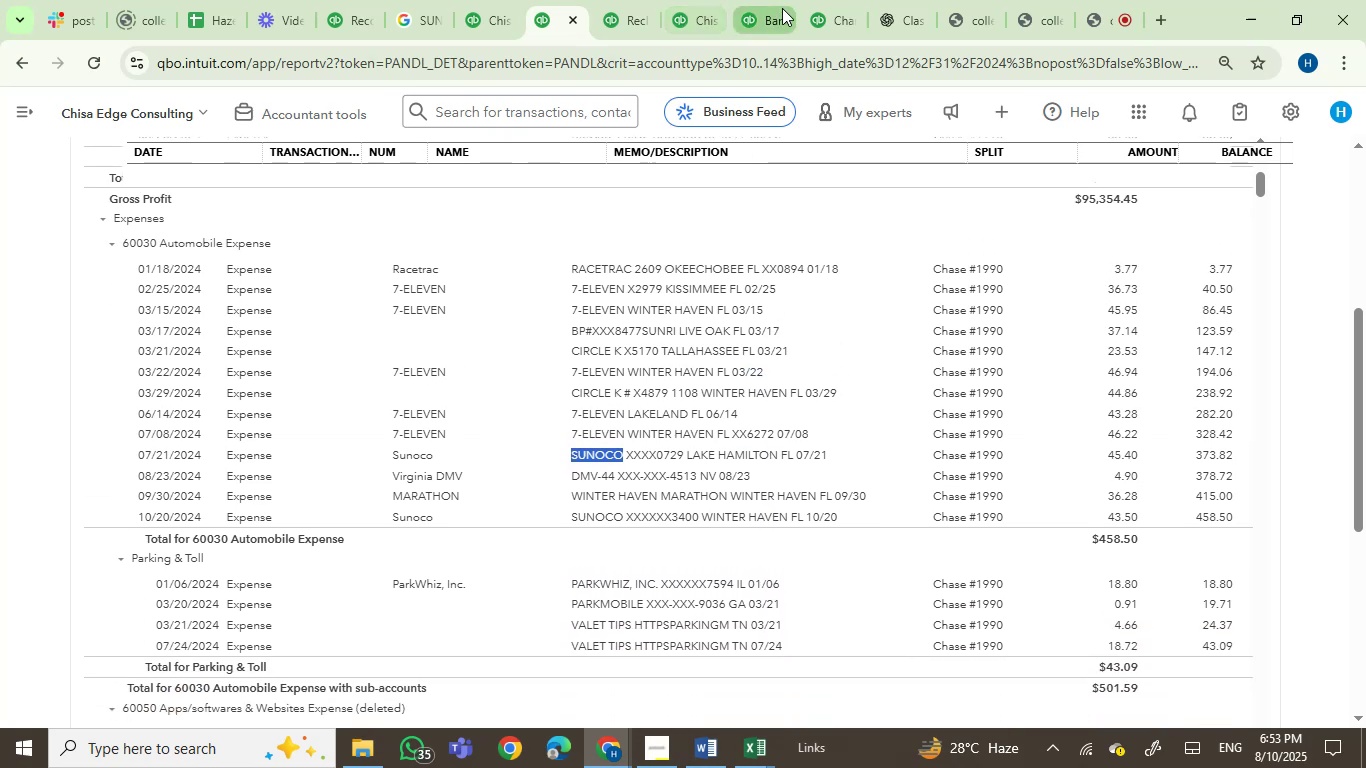 
left_click([840, 14])
 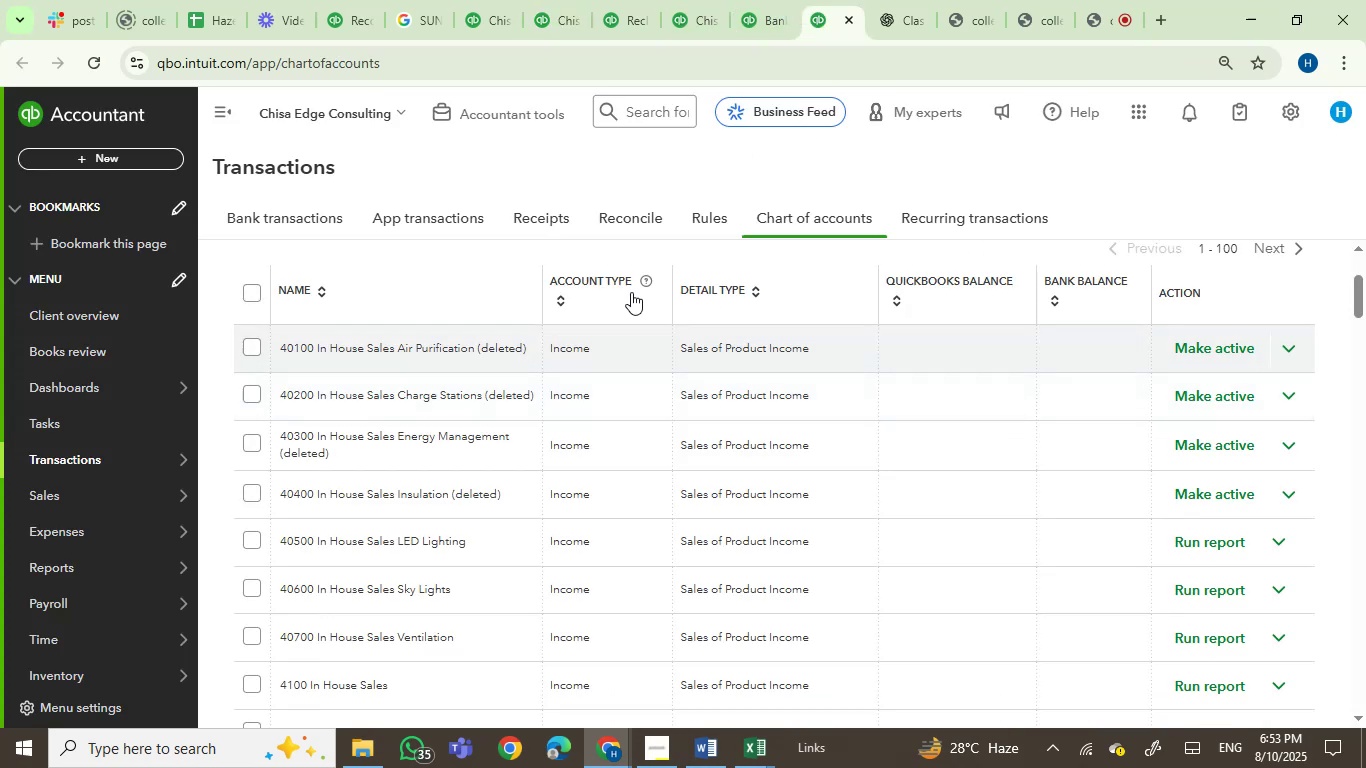 
scroll: coordinate [1365, 482], scroll_direction: up, amount: 2.0
 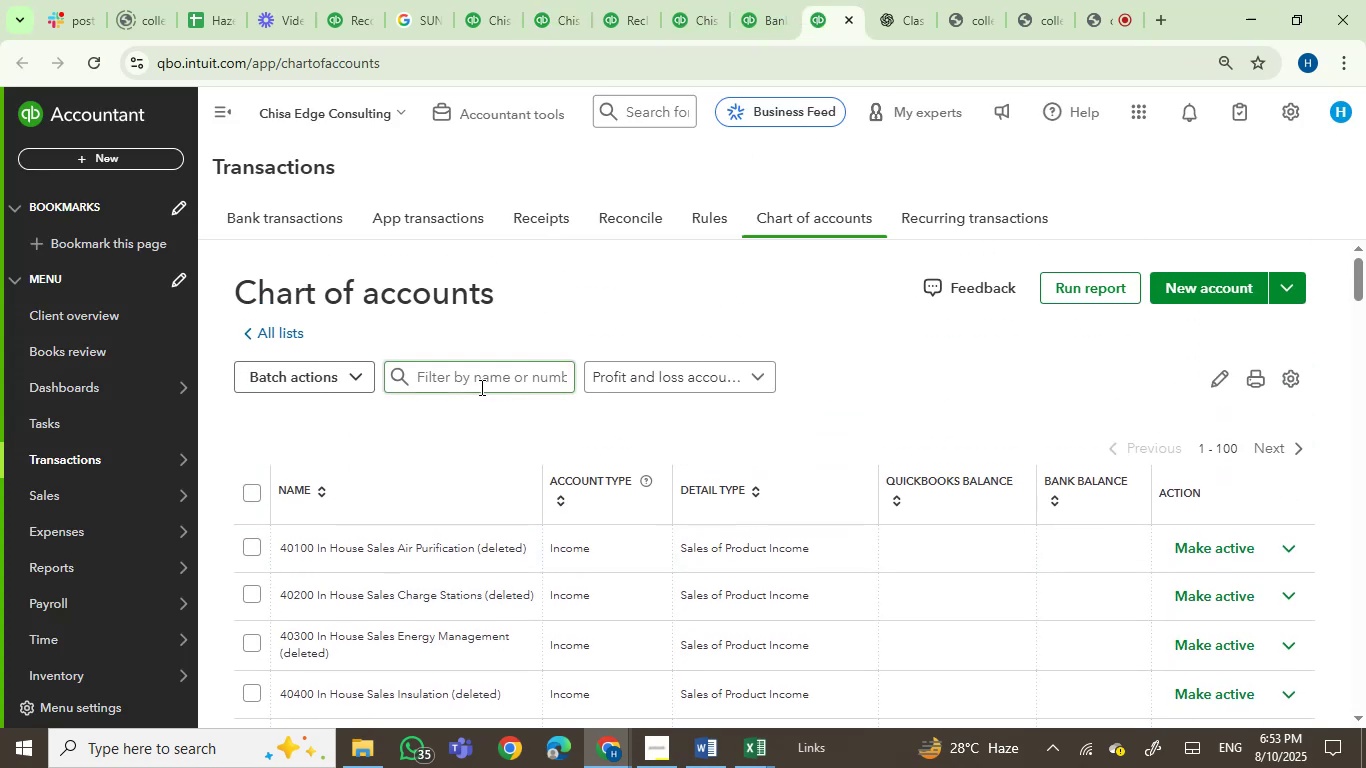 
left_click([447, 386])
 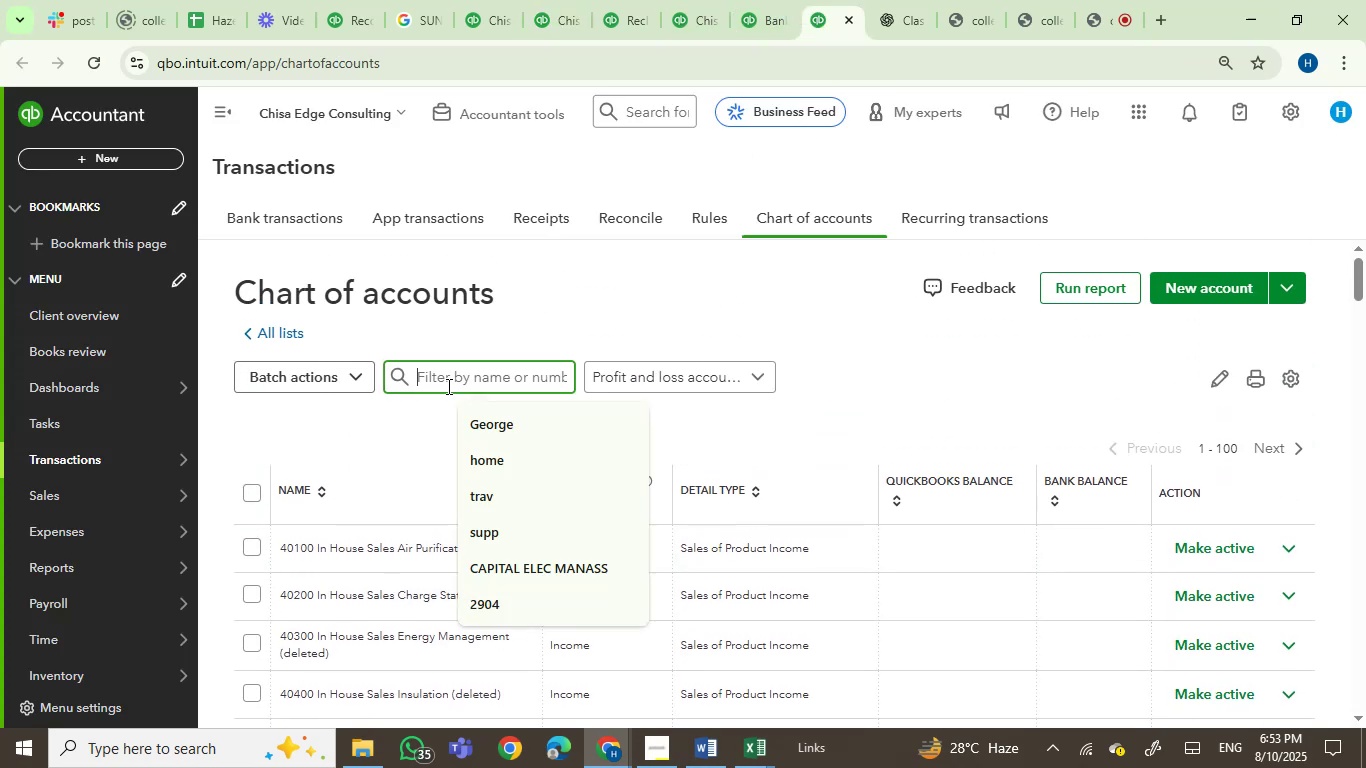 
type(auto)
 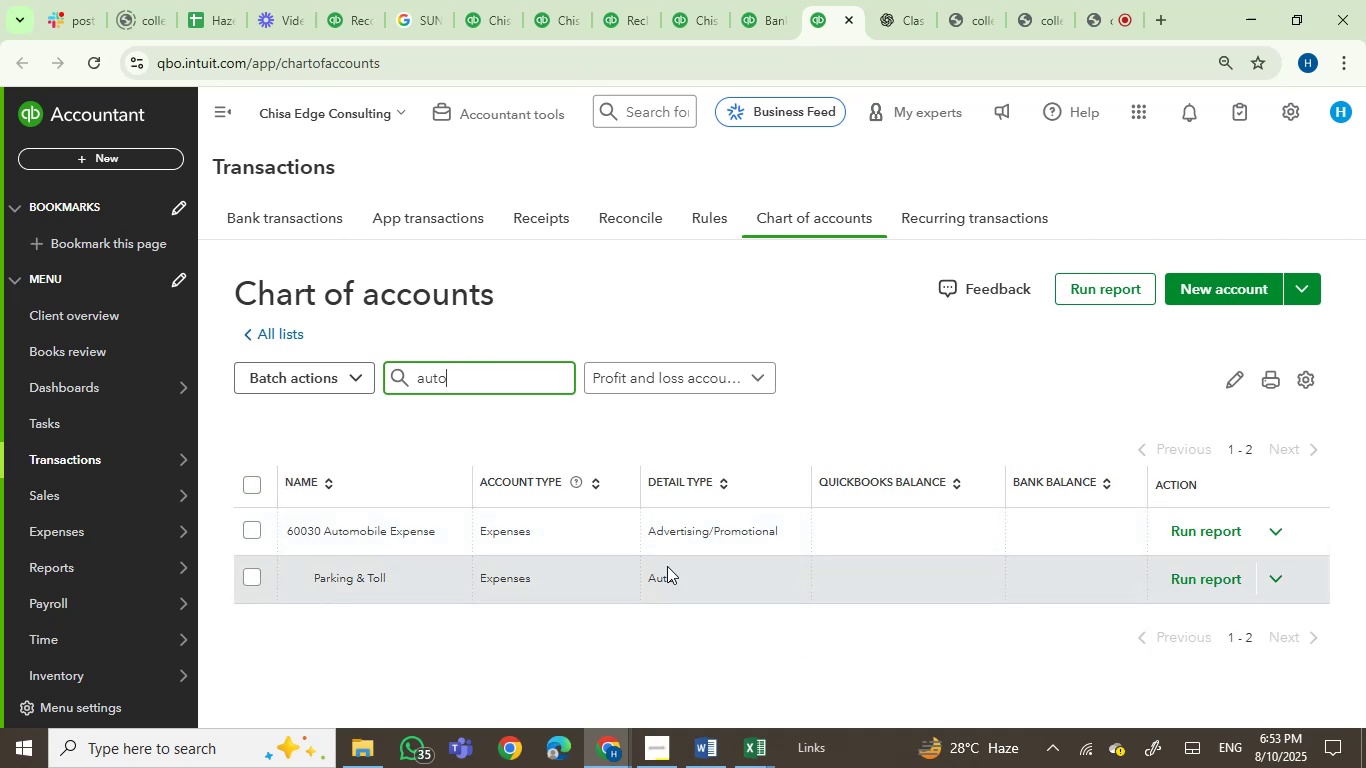 
left_click([1270, 531])
 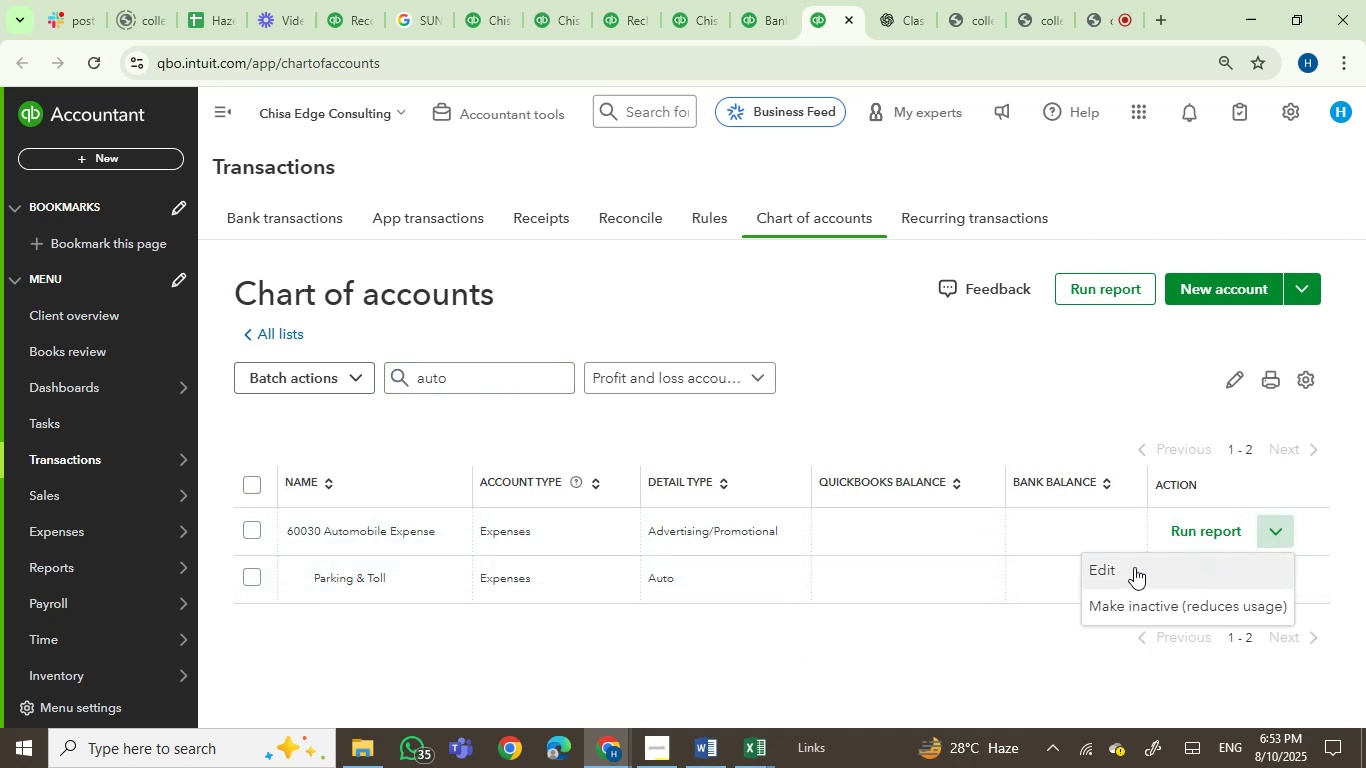 
left_click([1133, 567])
 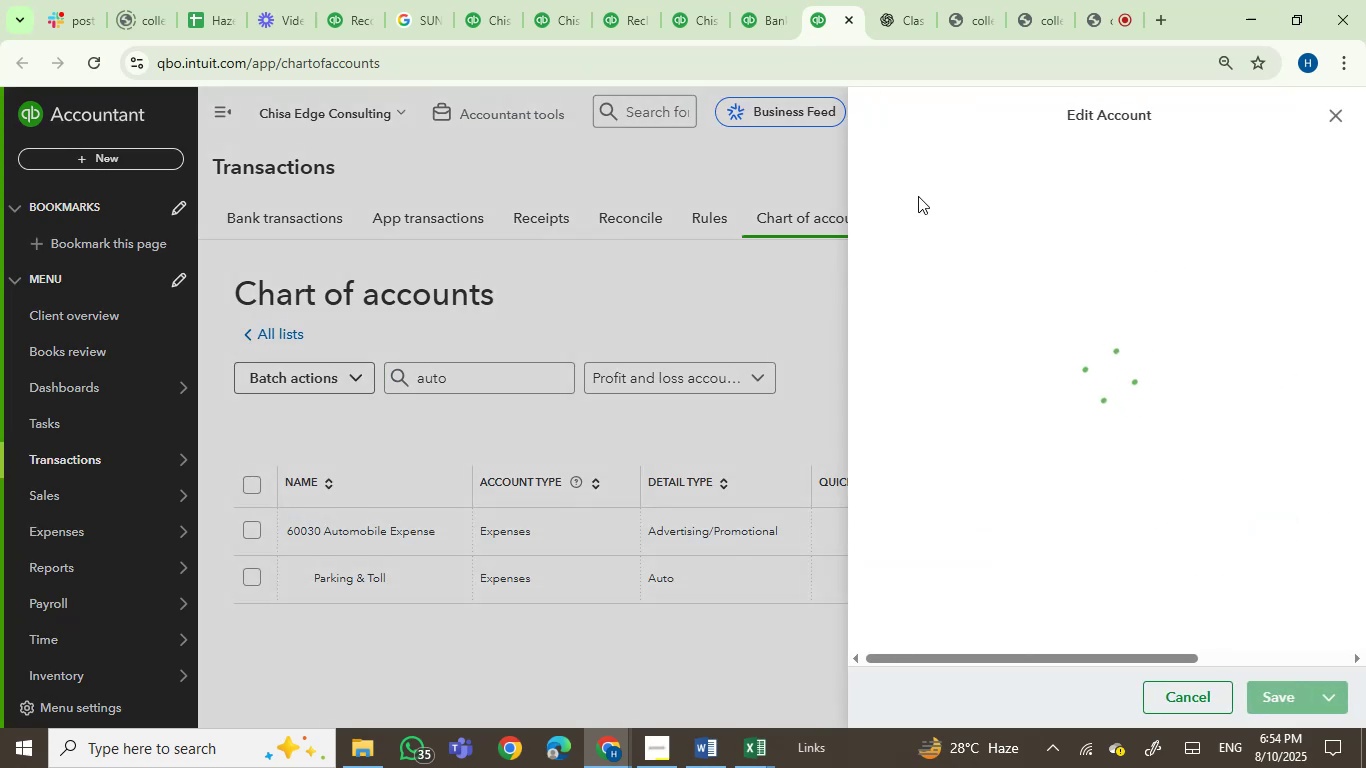 
double_click([883, 190])
 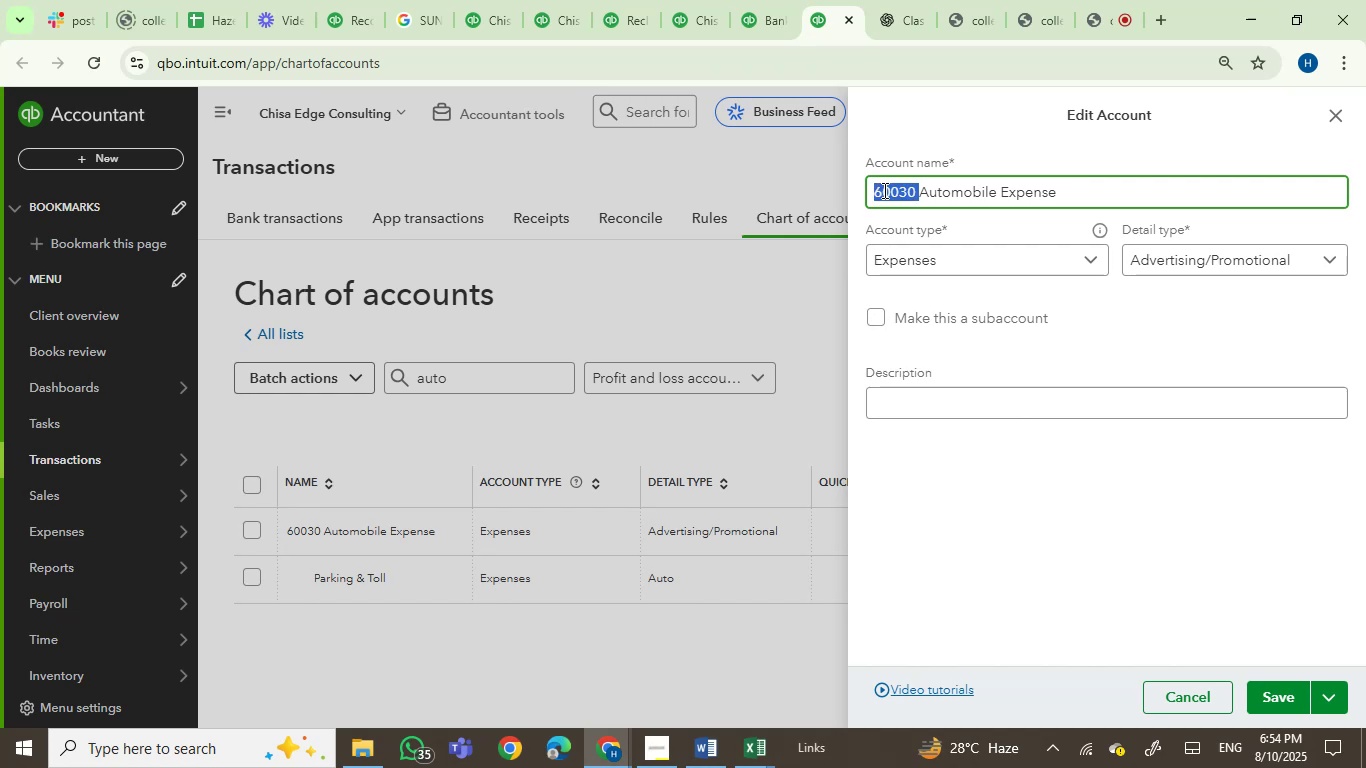 
key(Backspace)
 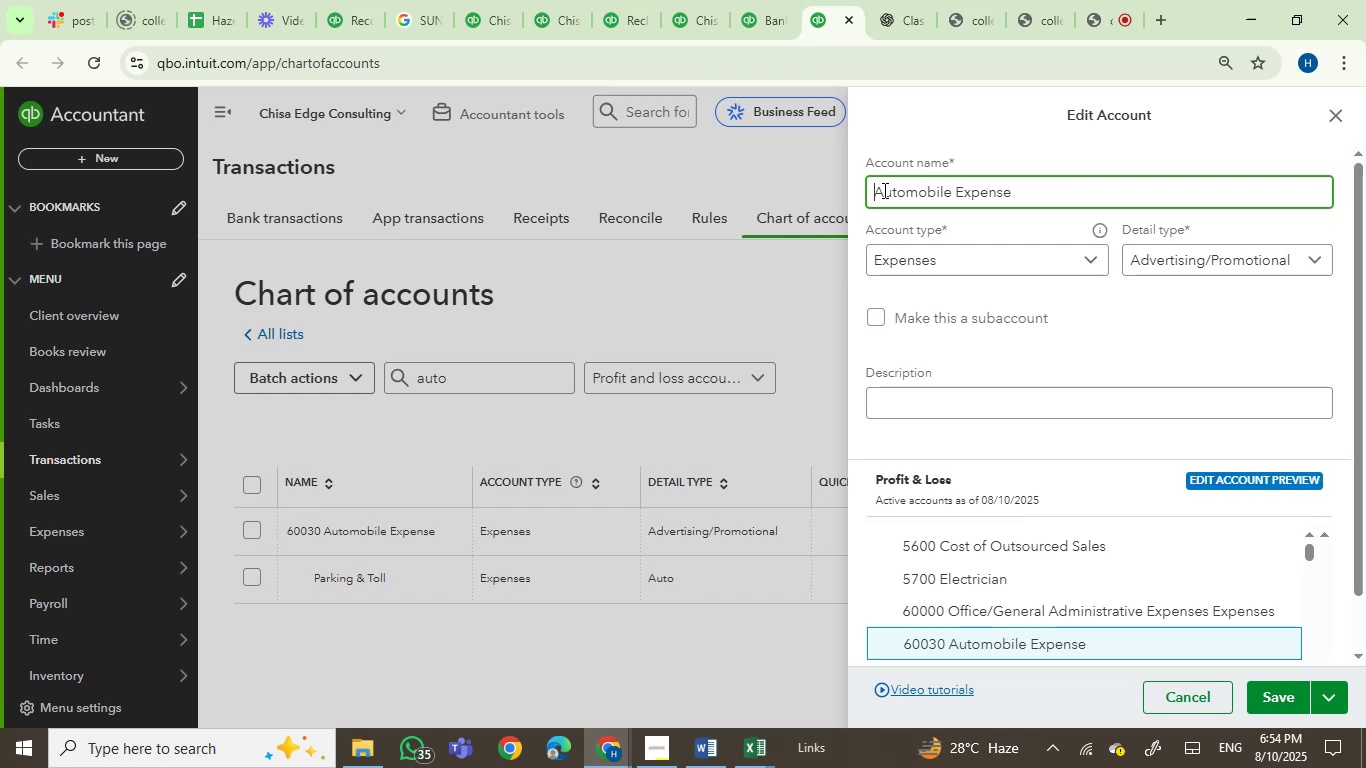 
key(Enter)
 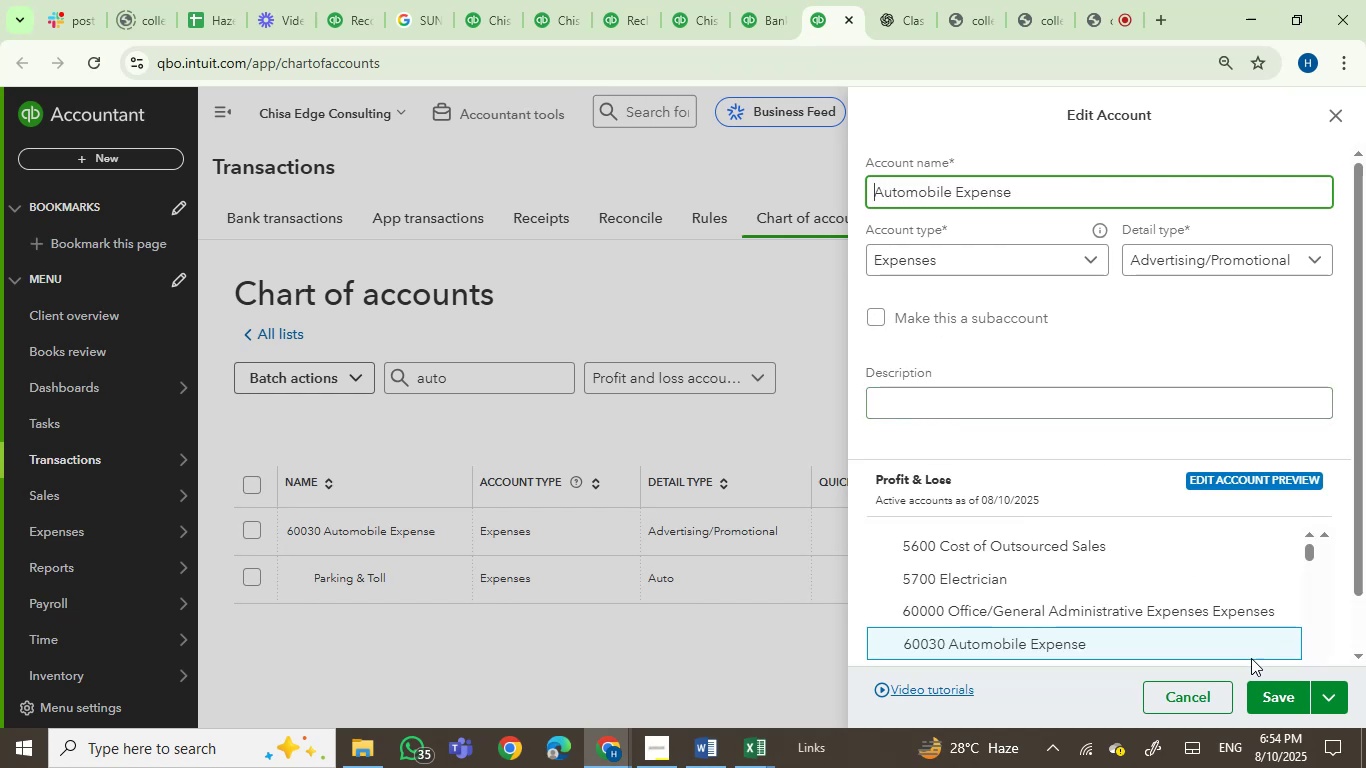 
left_click([1254, 684])
 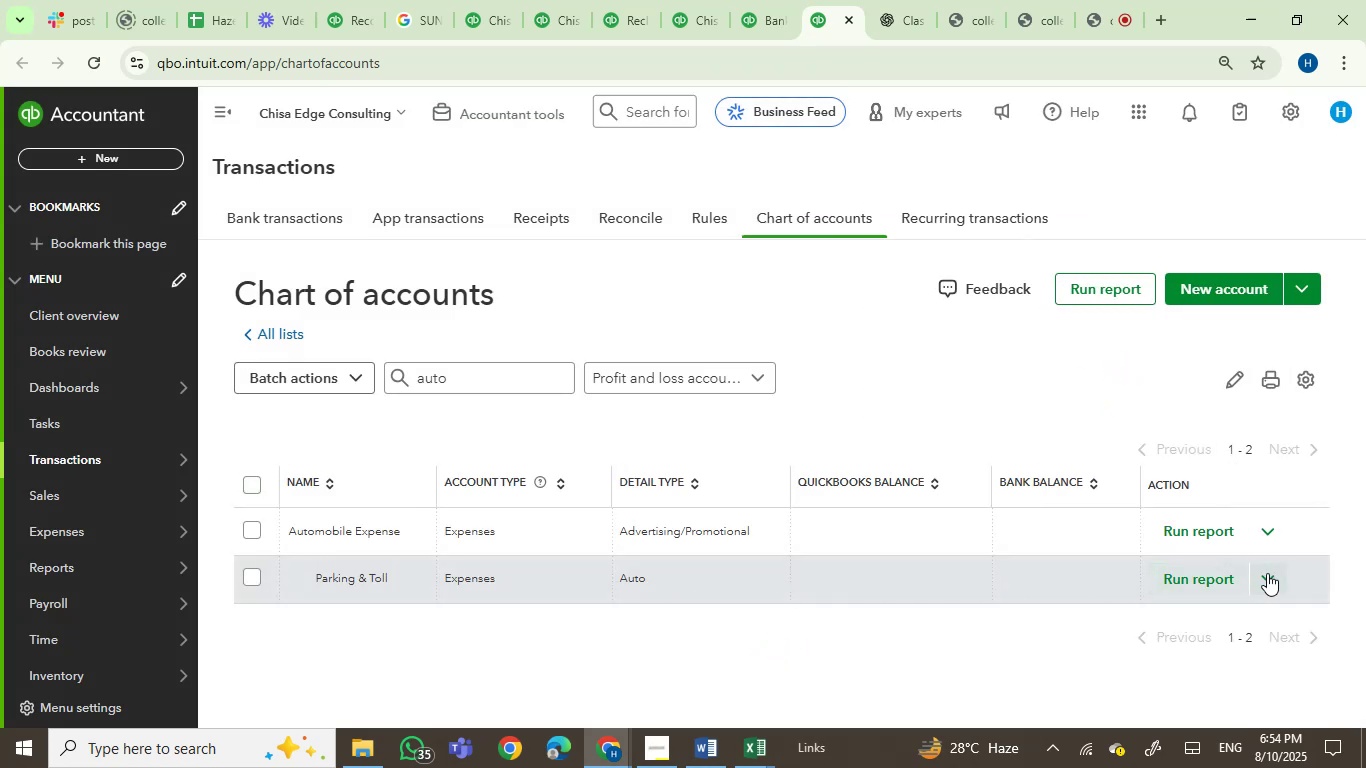 
wait(5.28)
 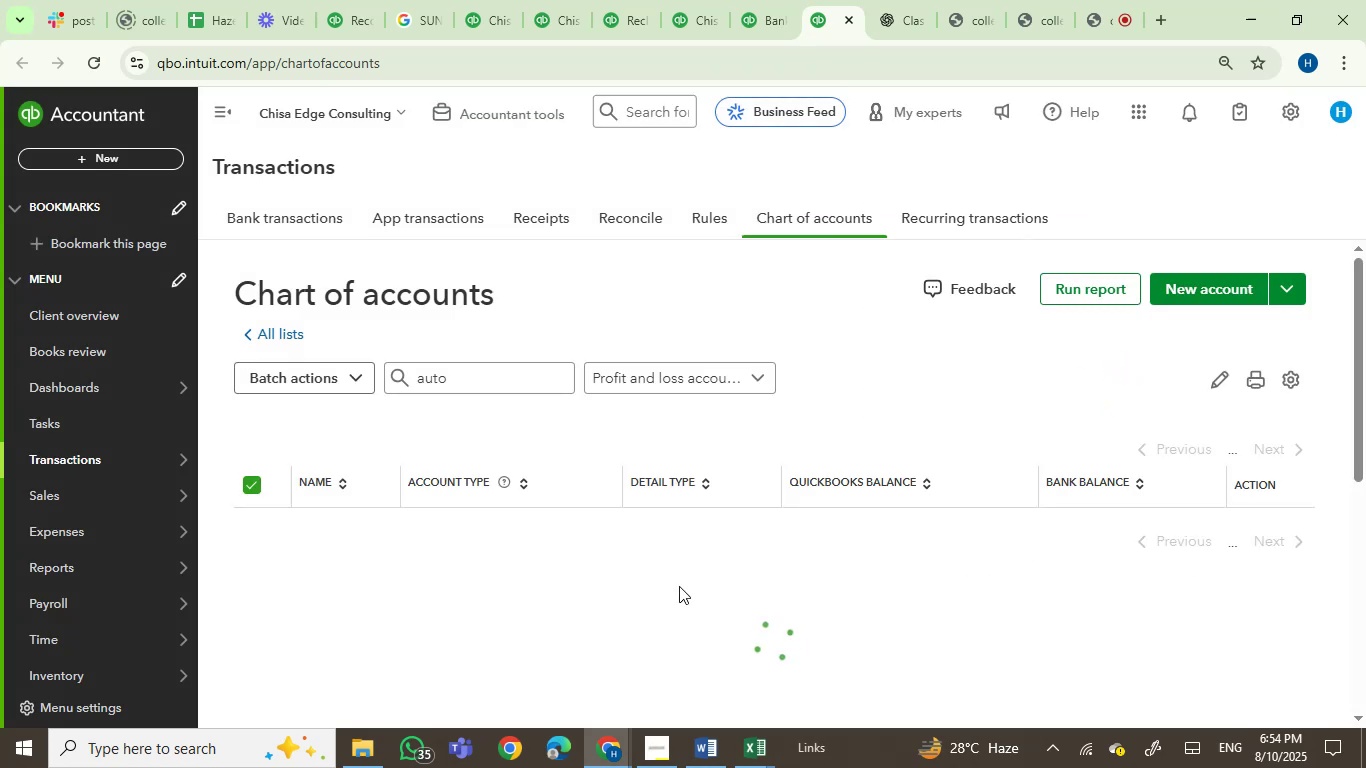 
left_click([1267, 573])
 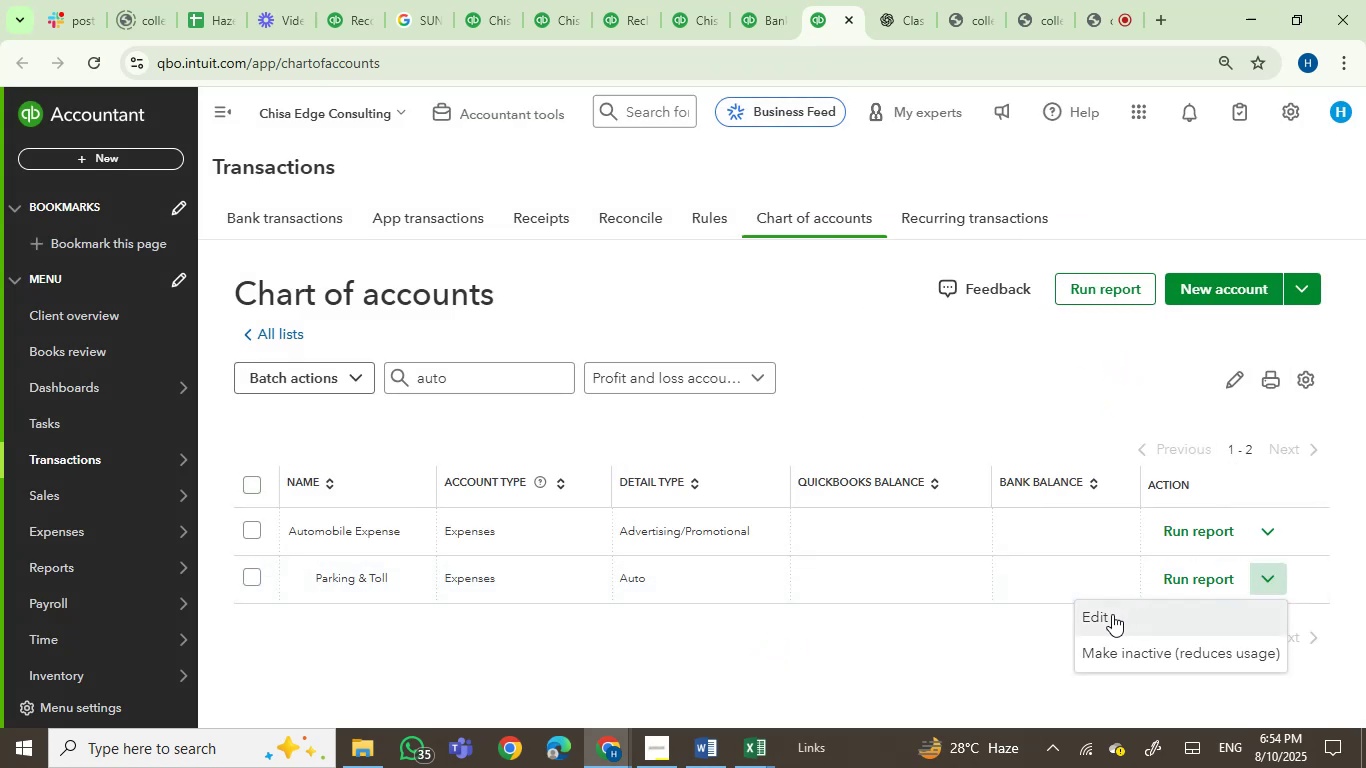 
left_click([1109, 614])
 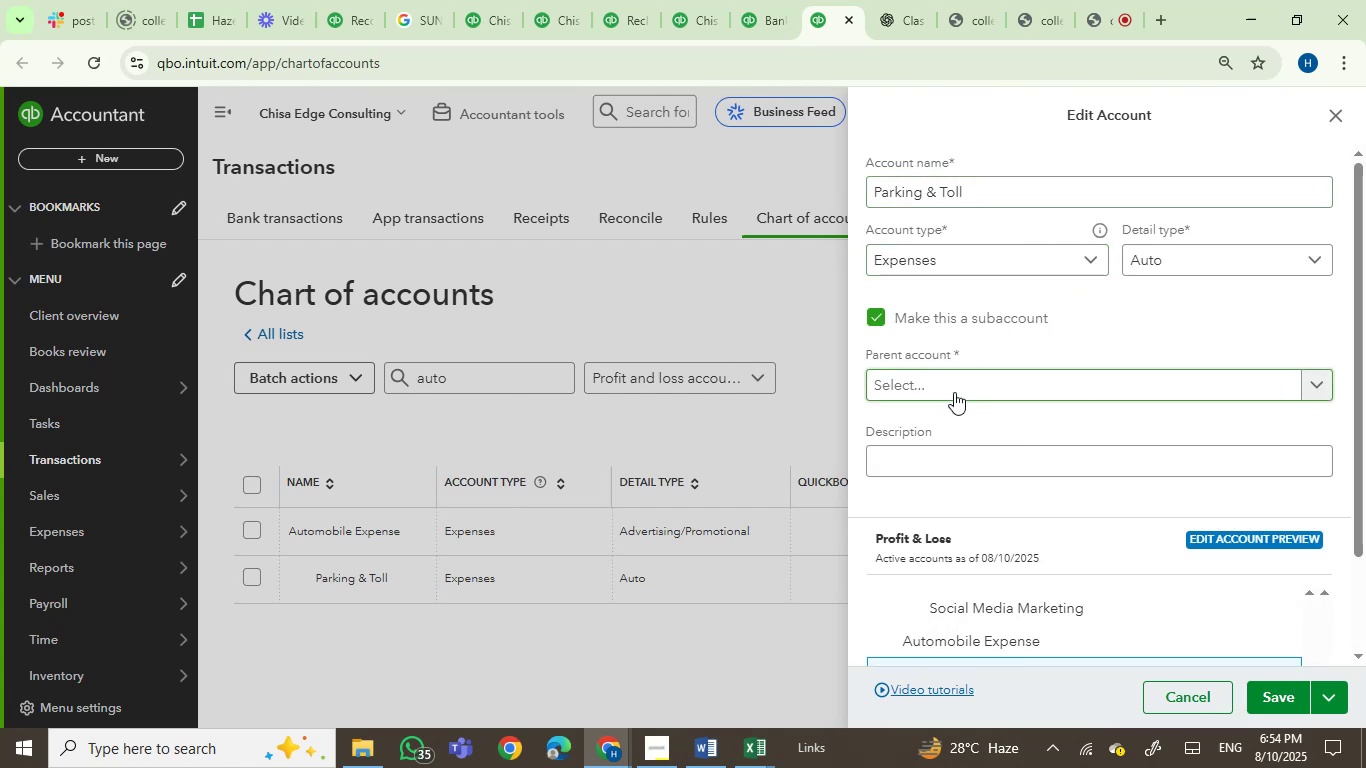 
type(trav)
 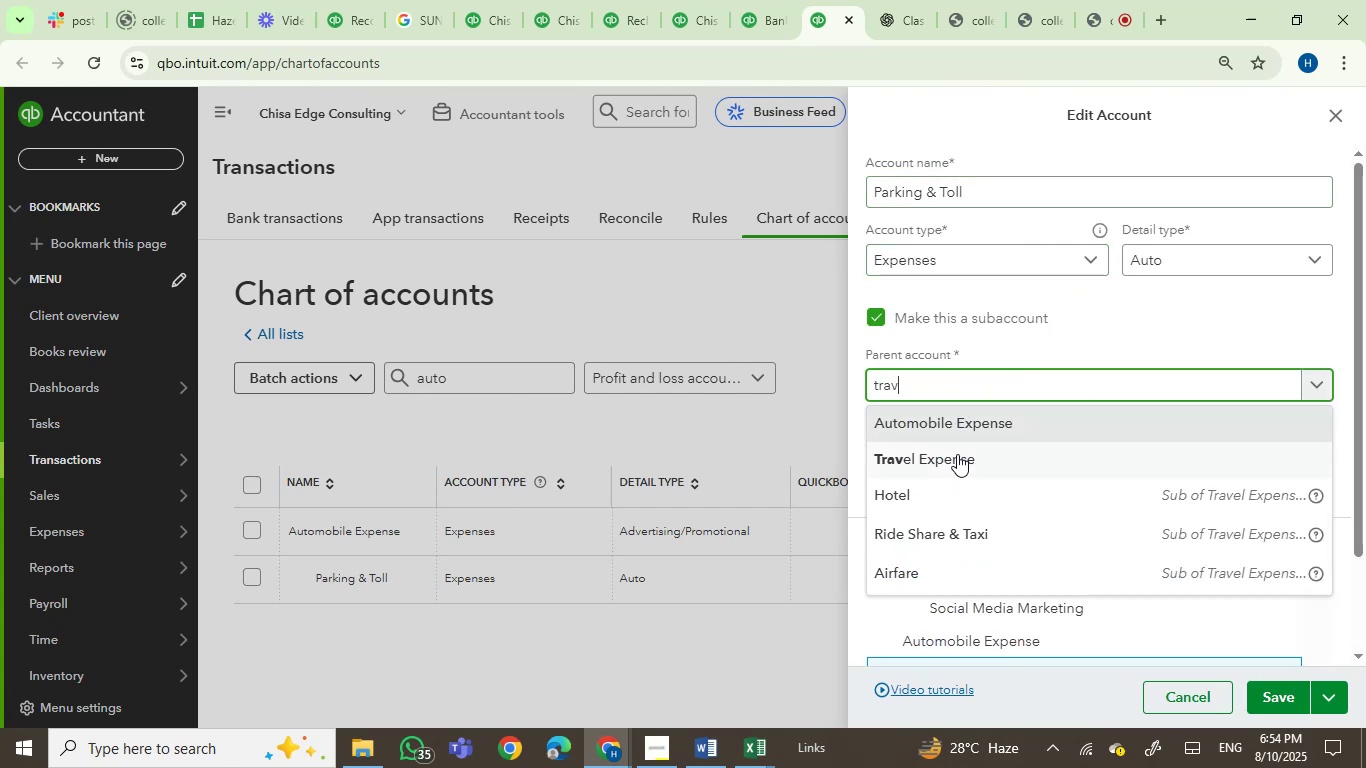 
left_click([956, 463])
 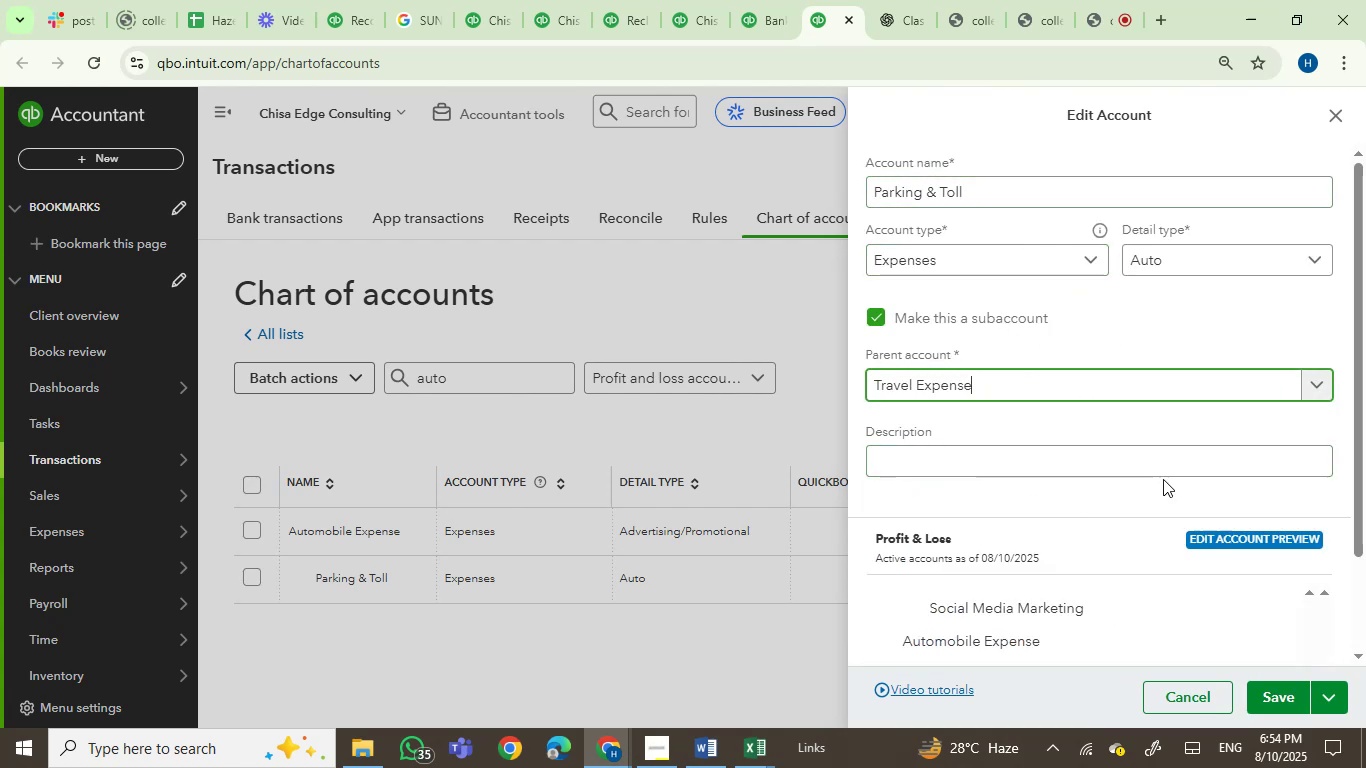 
left_click([1139, 374])
 